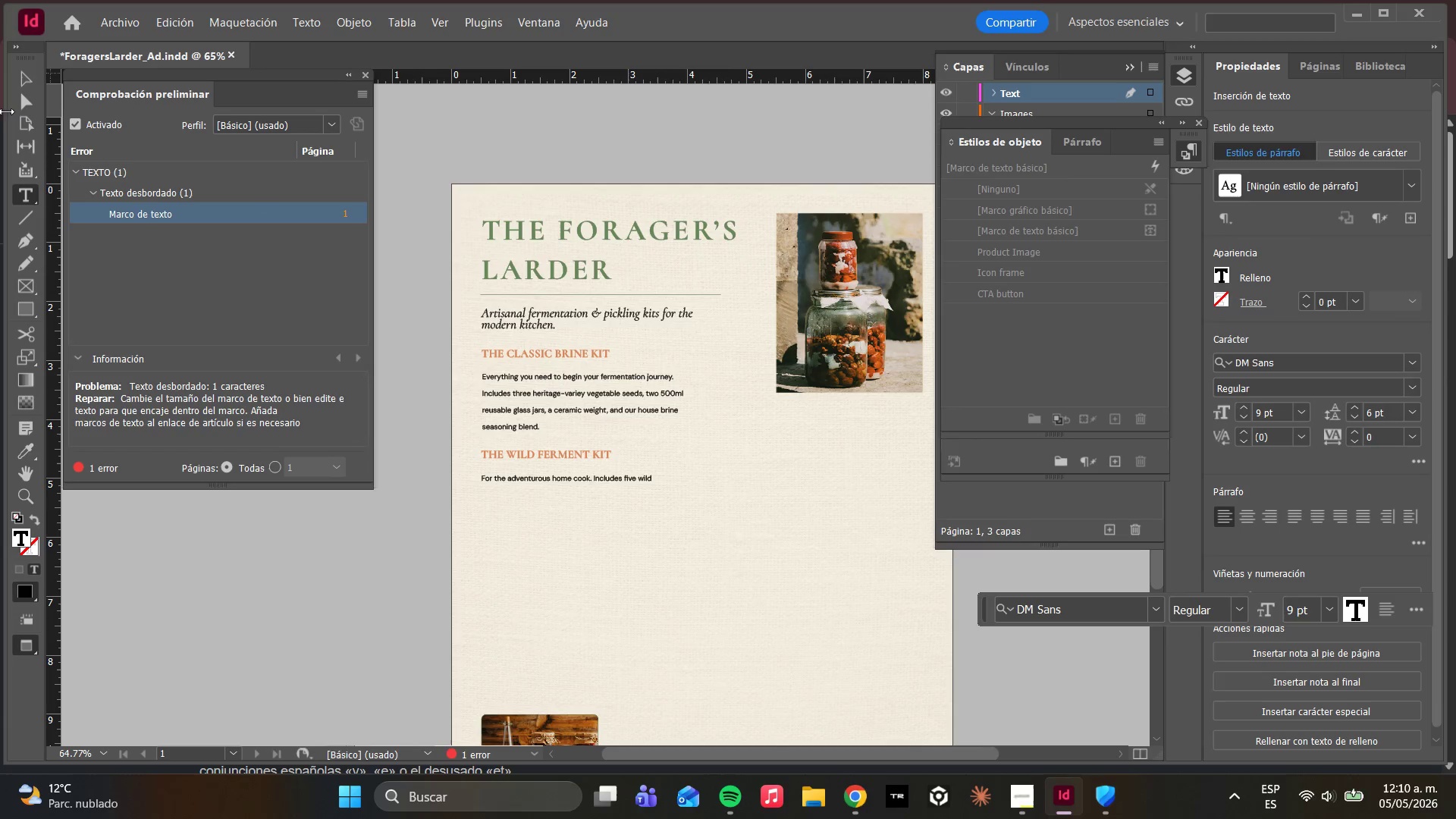 
left_click([17, 111])
 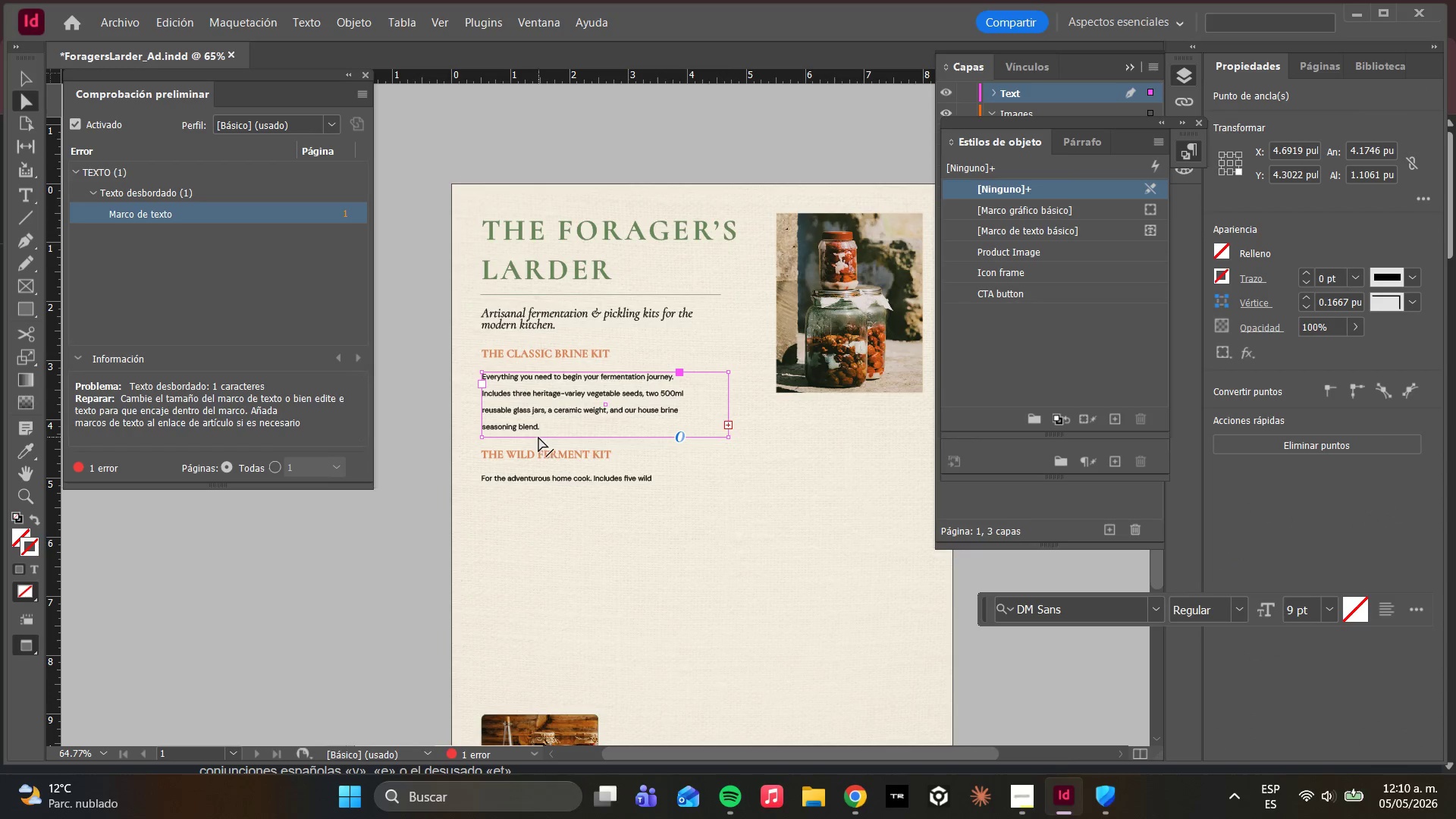 
left_click_drag(start_coordinate=[538, 437], to_coordinate=[540, 447])
 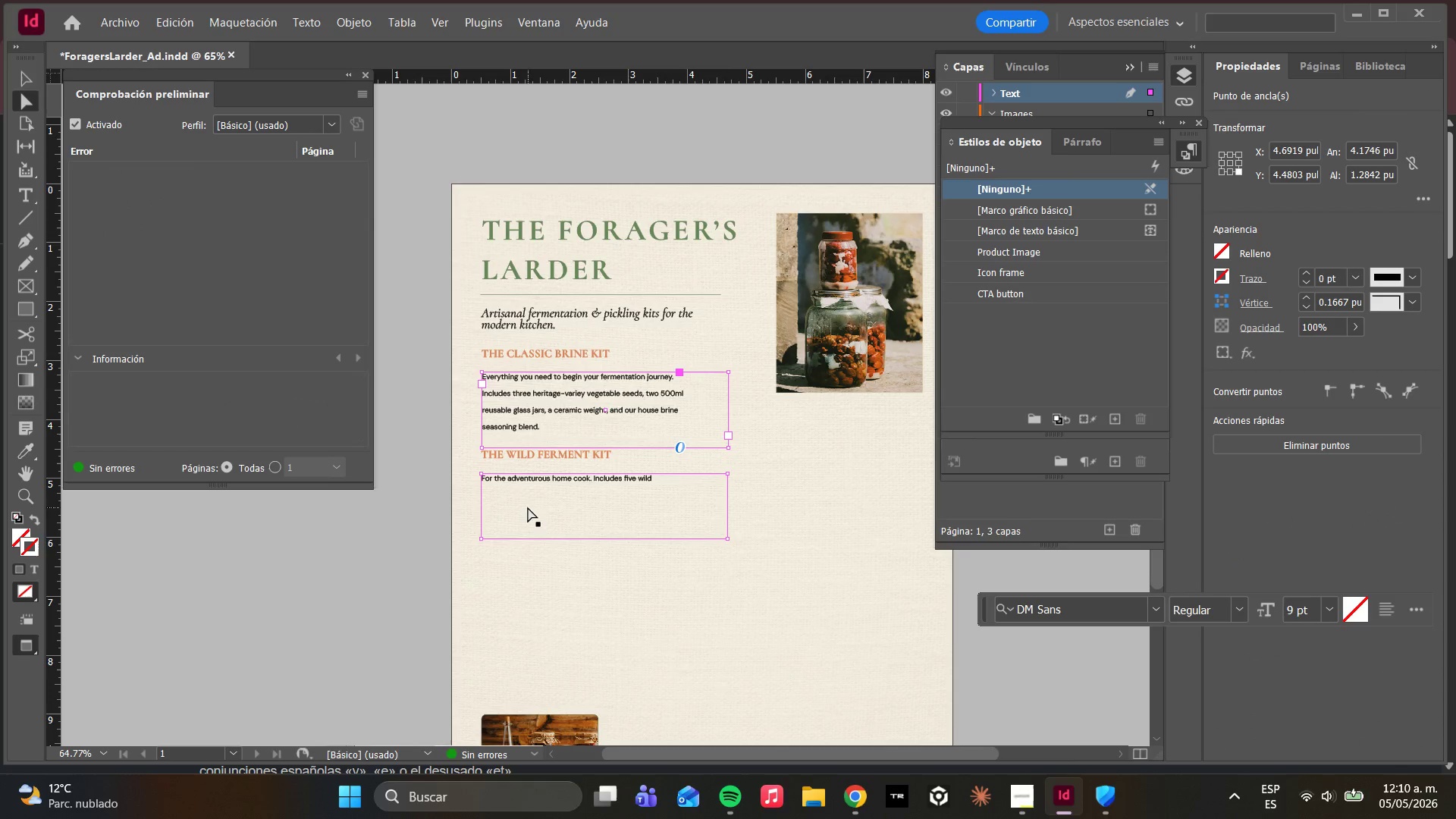 
left_click([508, 563])
 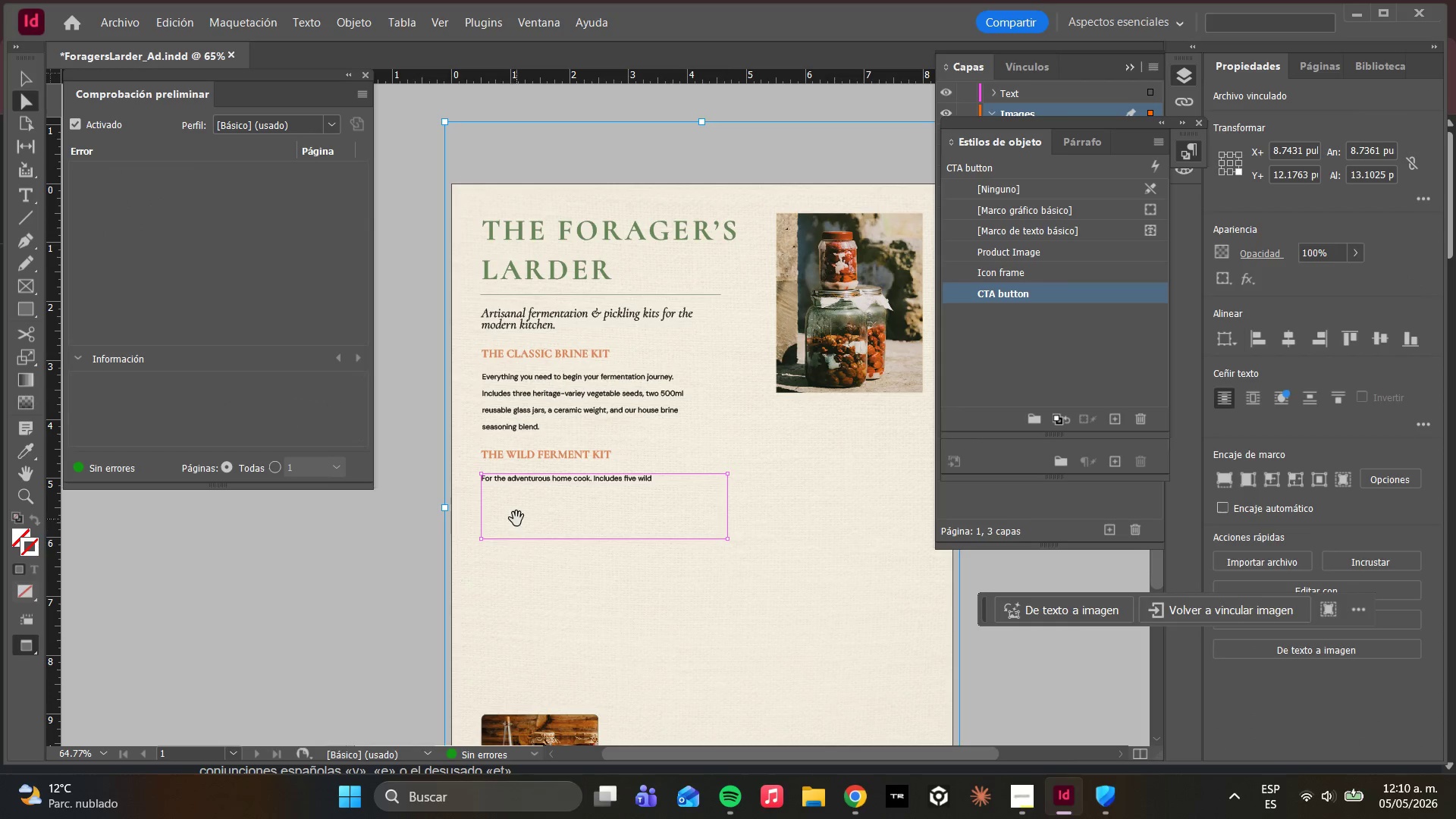 
left_click([519, 516])
 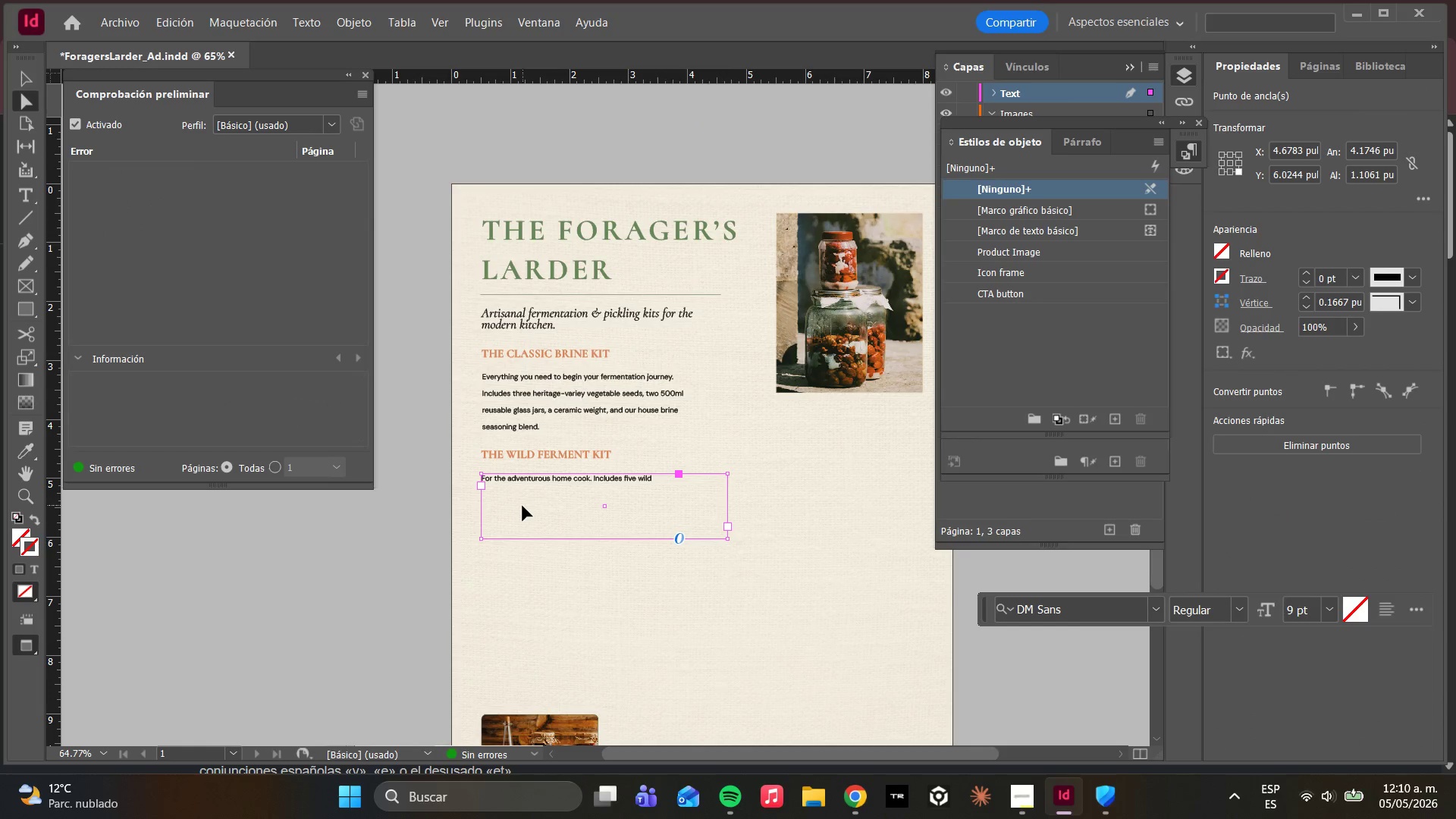 
key(Delete)
 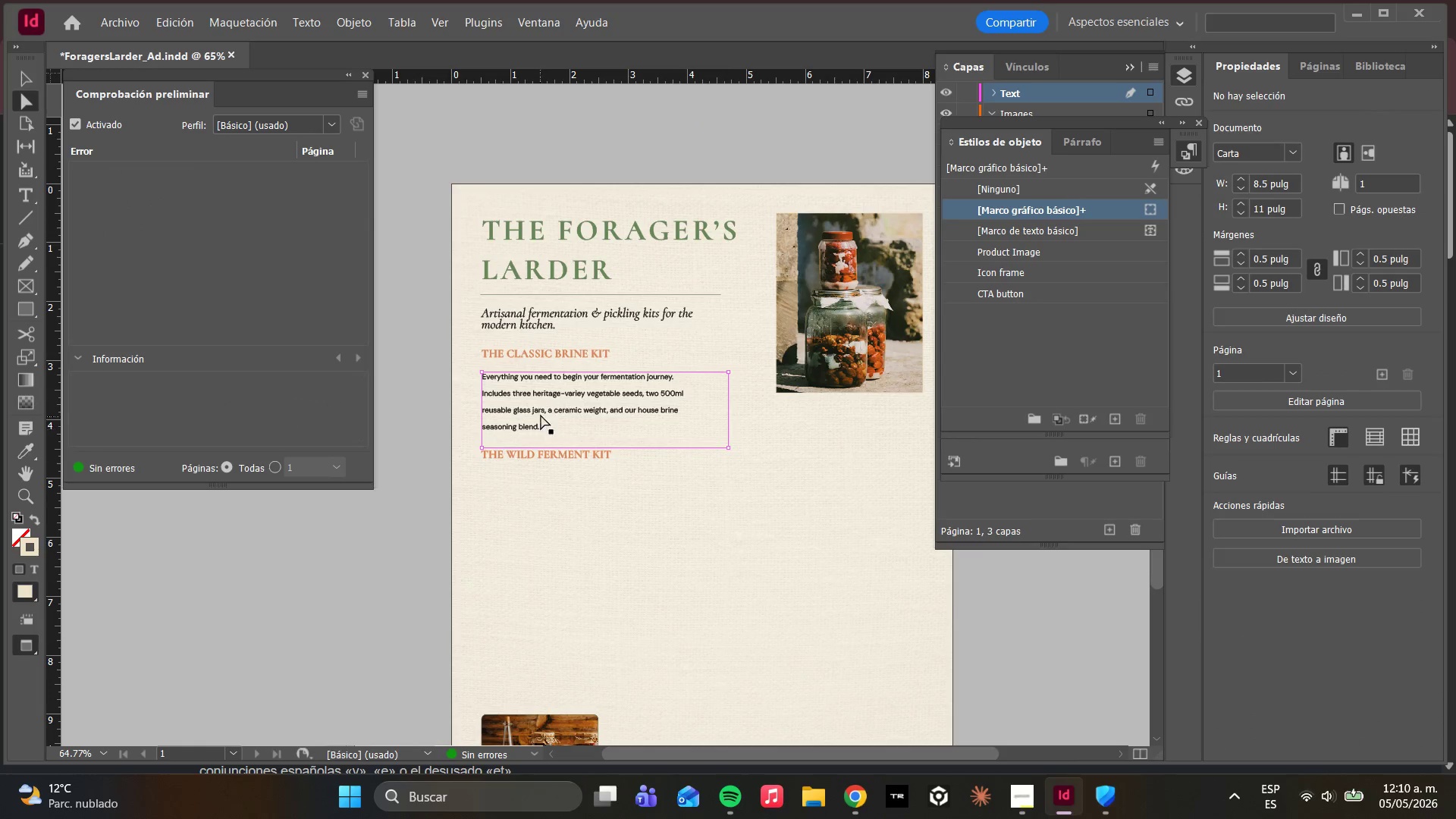 
left_click([540, 404])
 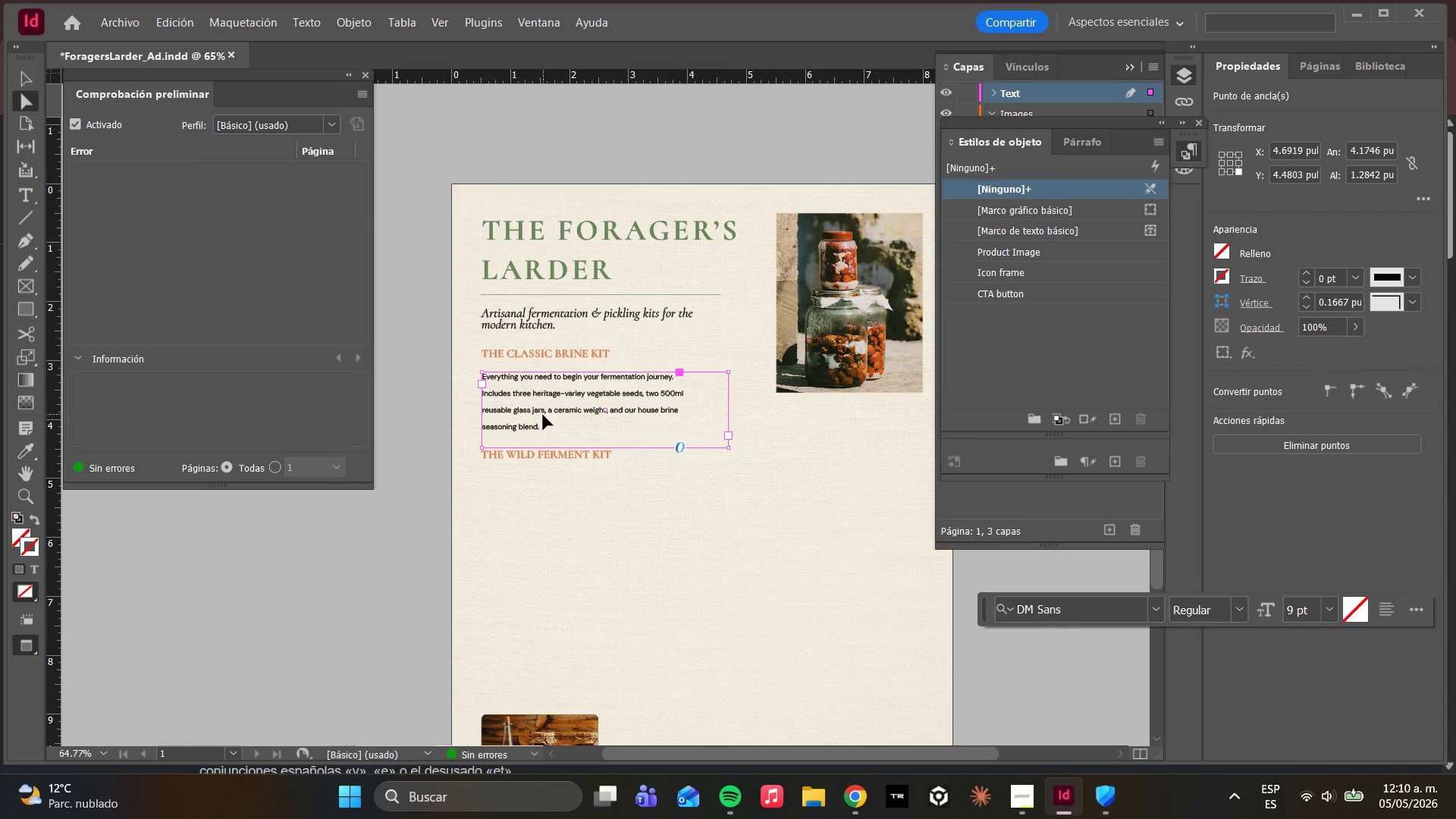 
hold_key(key=AltLeft, duration=3.3)
left_click_drag(start_coordinate=[541, 408], to_coordinate=[541, 509])
 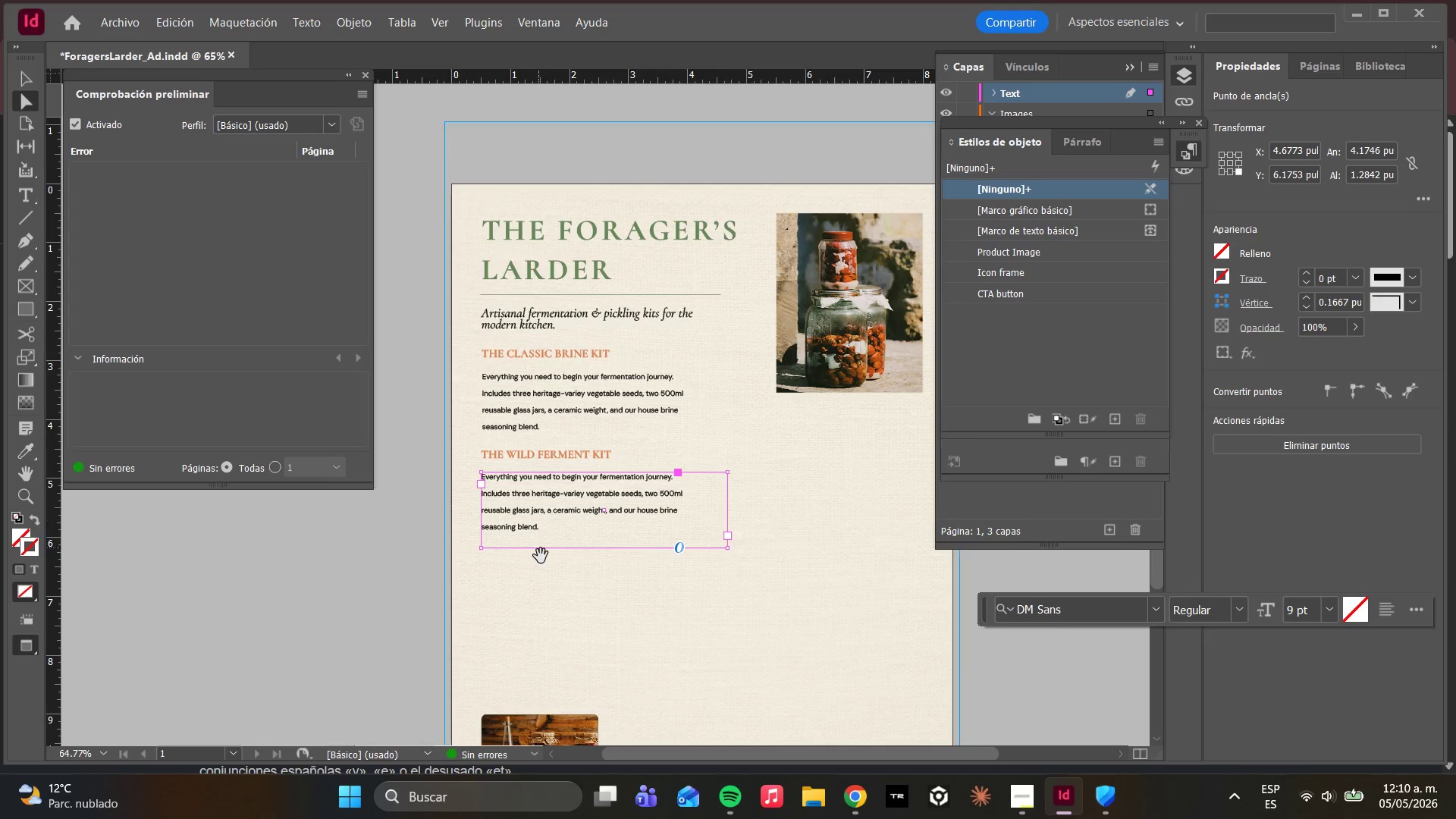 
key(W)
 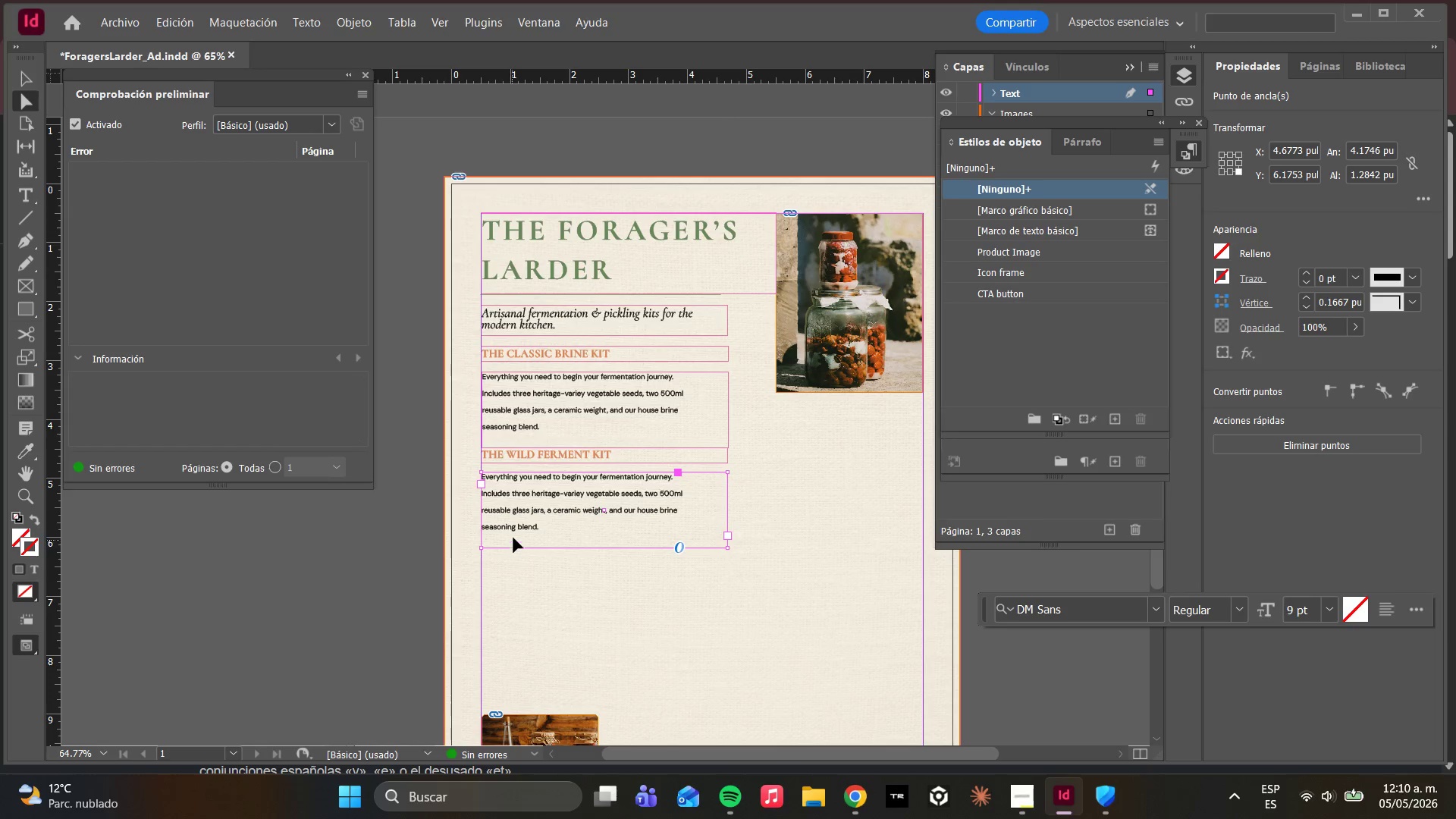 
left_click_drag(start_coordinate=[526, 519], to_coordinate=[528, 532])
 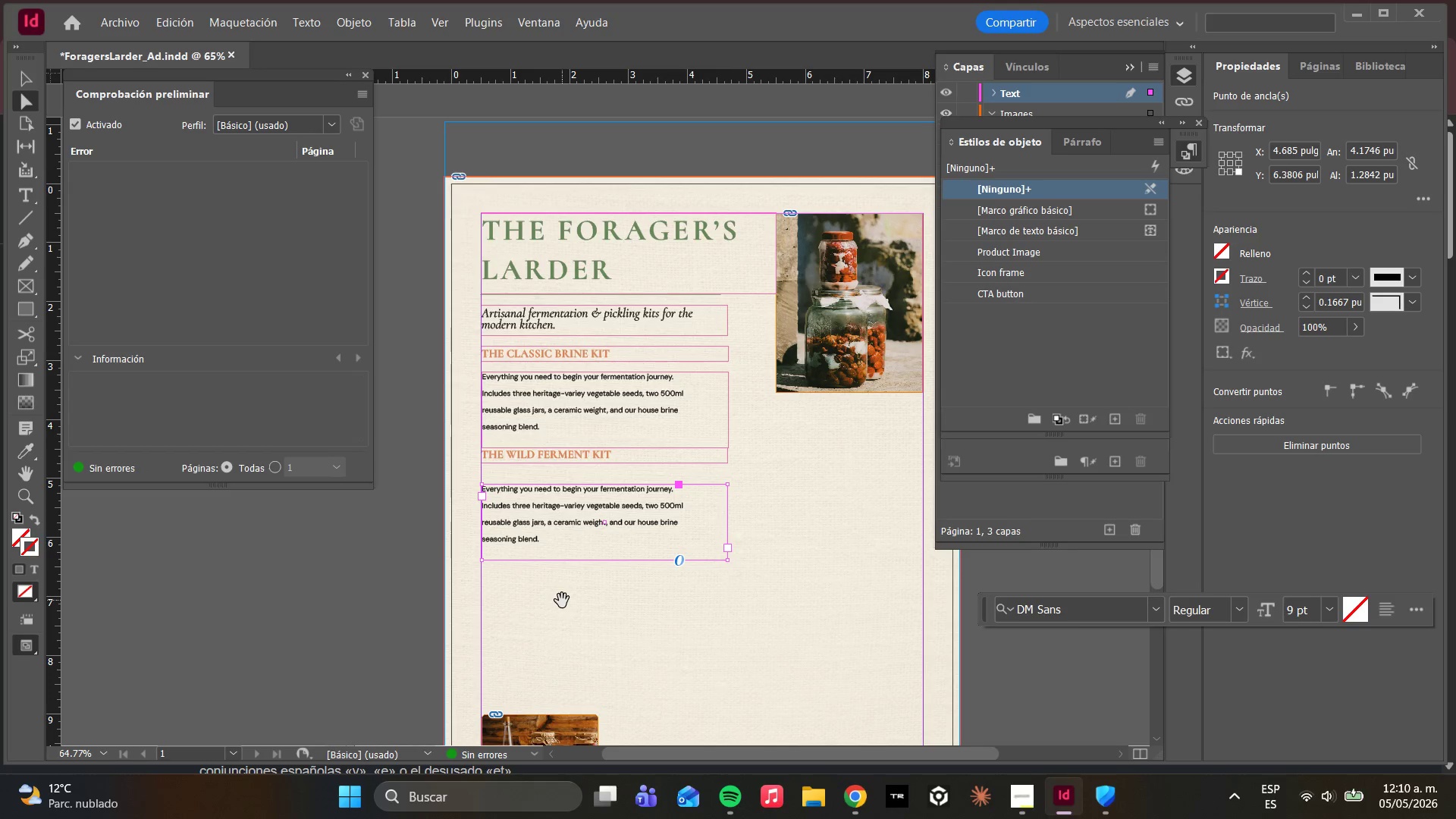 
left_click_drag(start_coordinate=[537, 523], to_coordinate=[537, 517])
 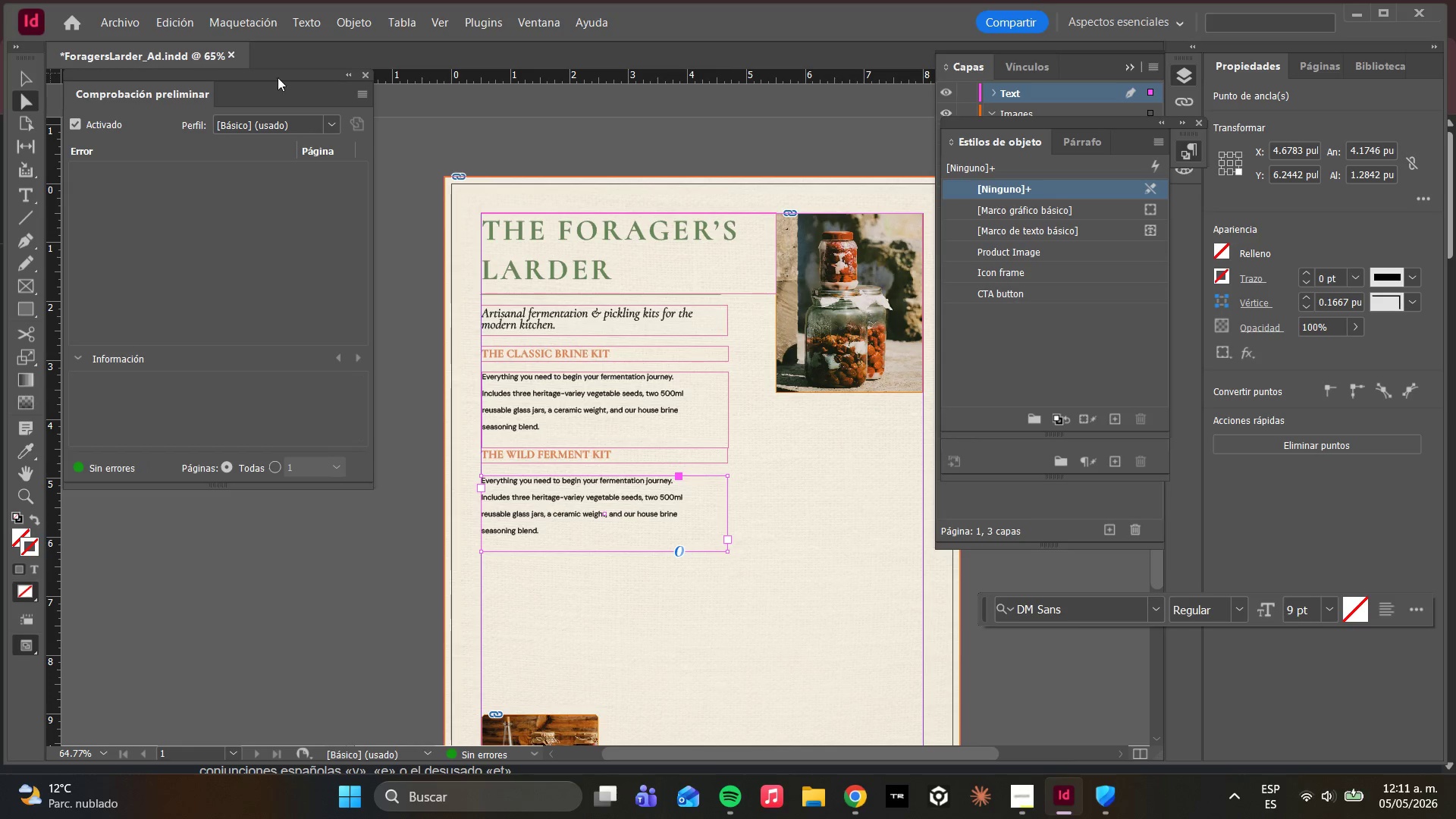 
left_click([366, 79])
 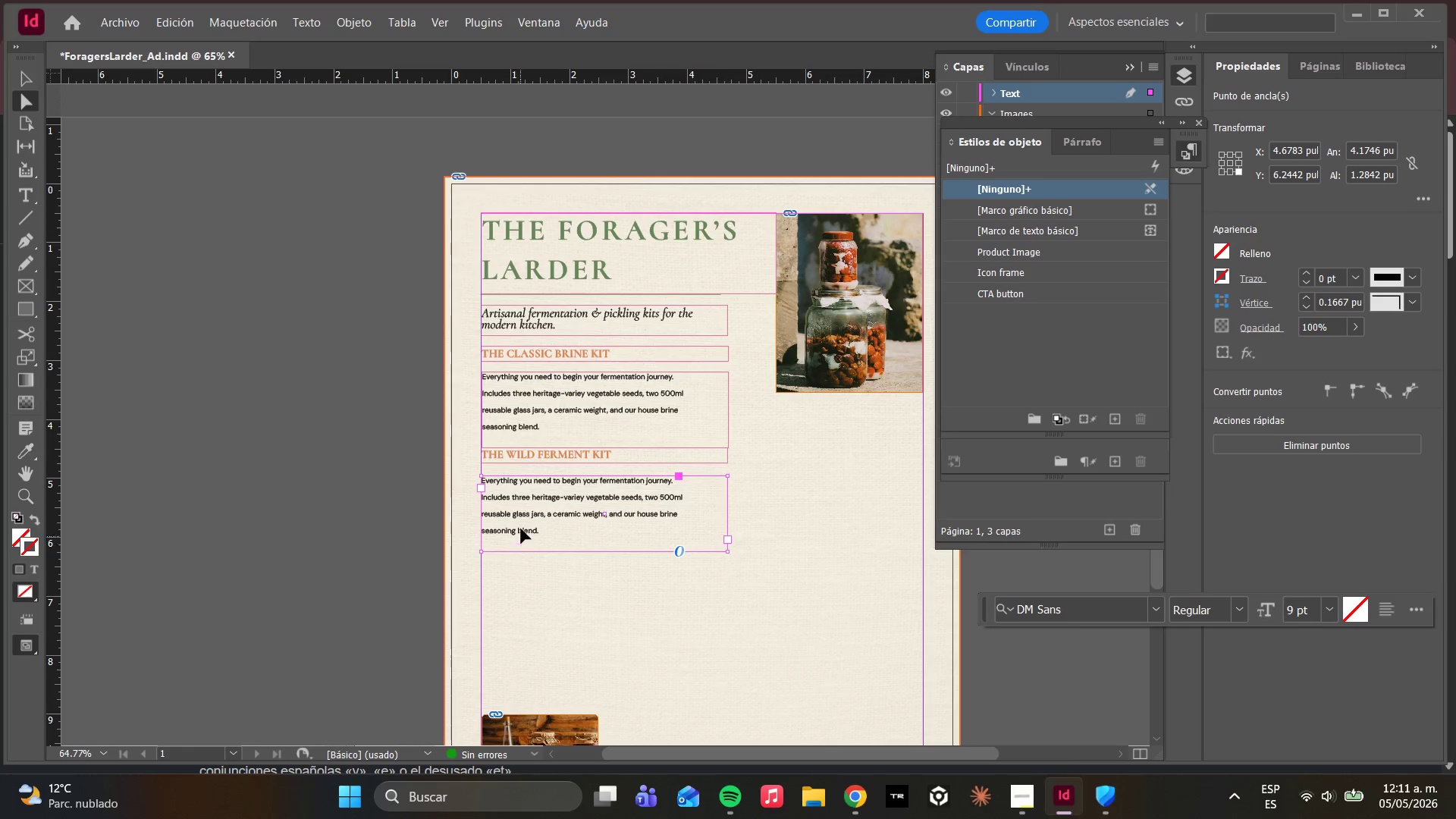 
double_click([520, 526])
 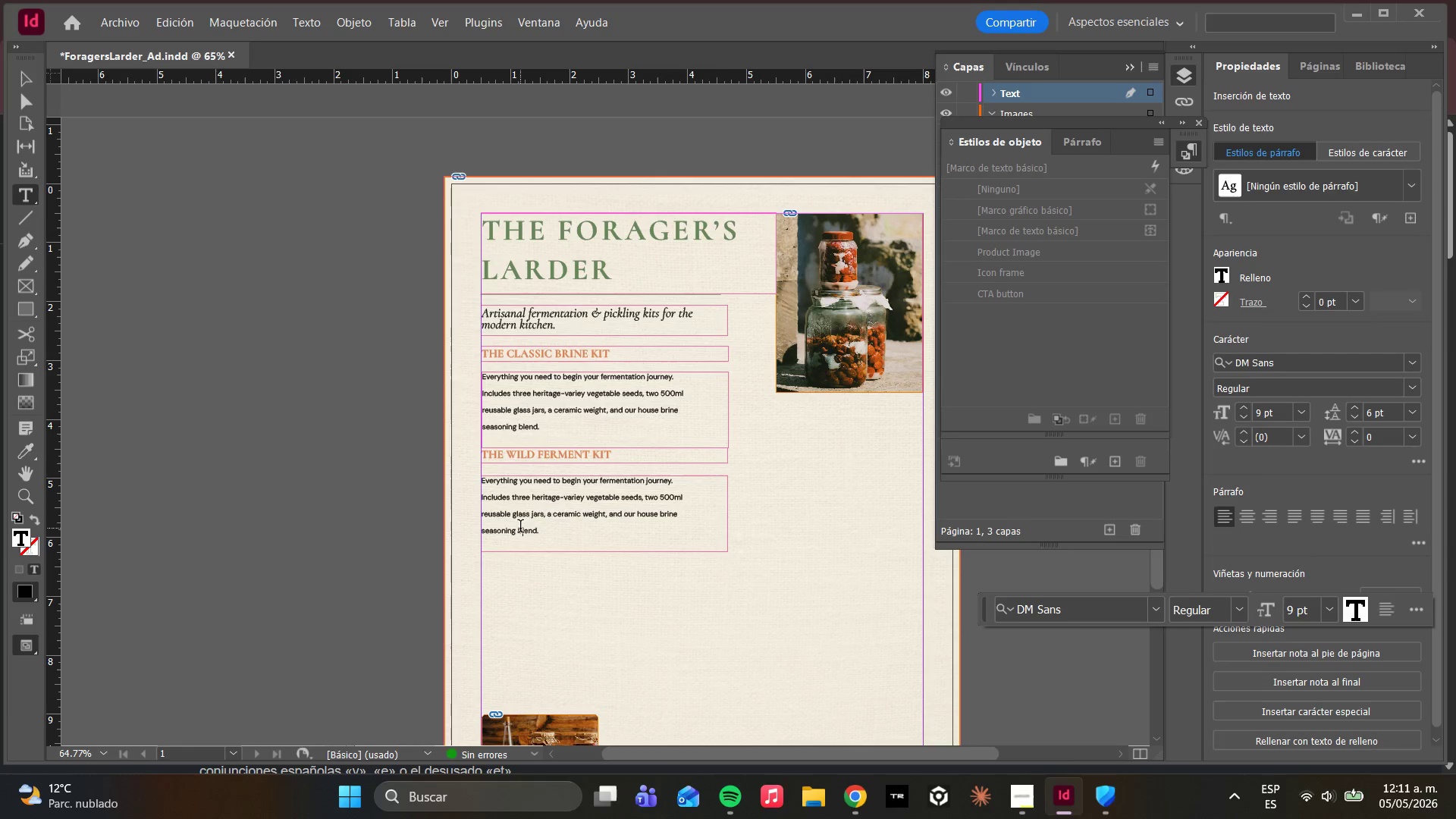 
key(Control+A)
 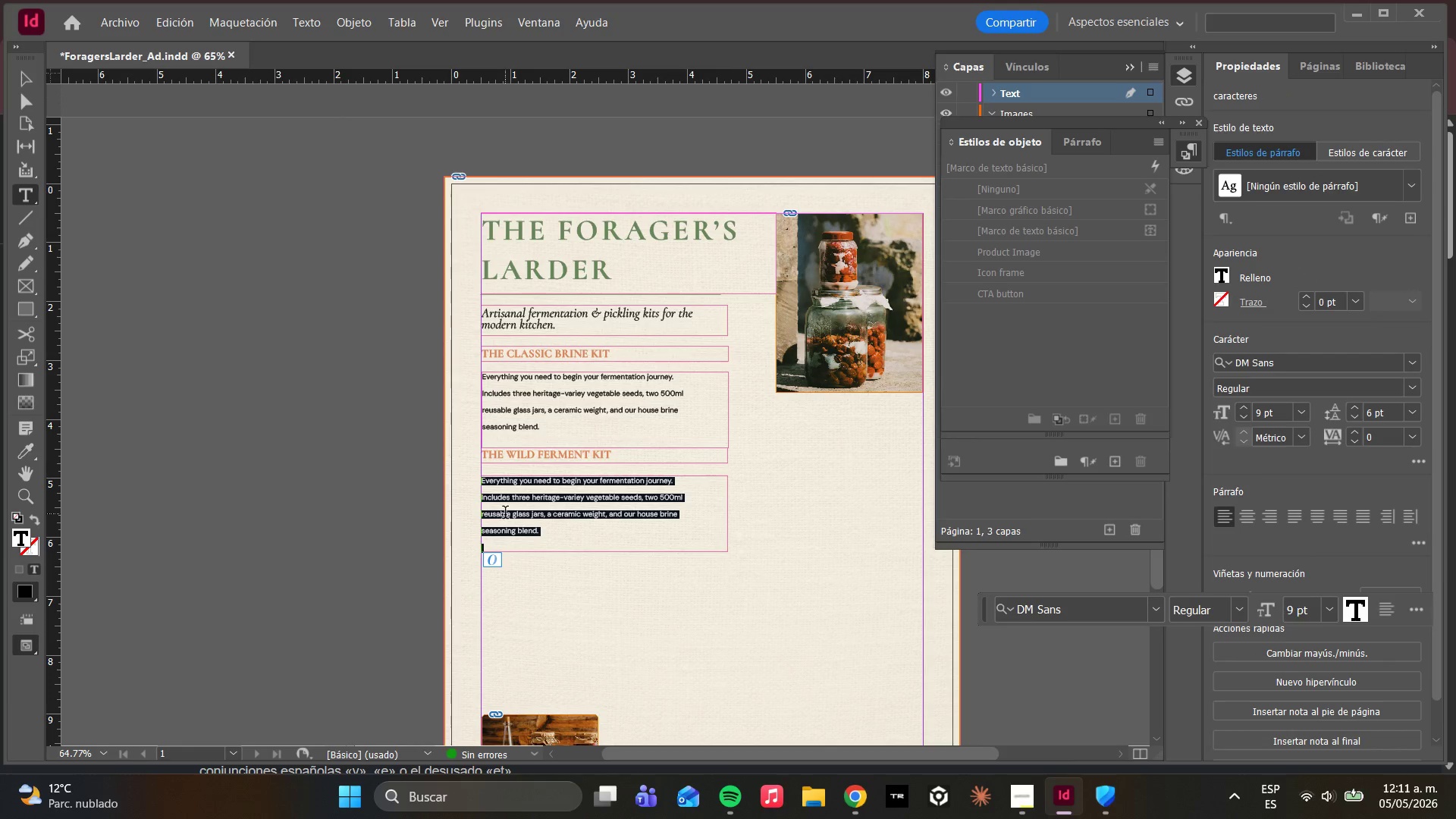 
type(for the adventurous home cook. Includes five wild-g)
key(Backspace)
type(harvested b)
 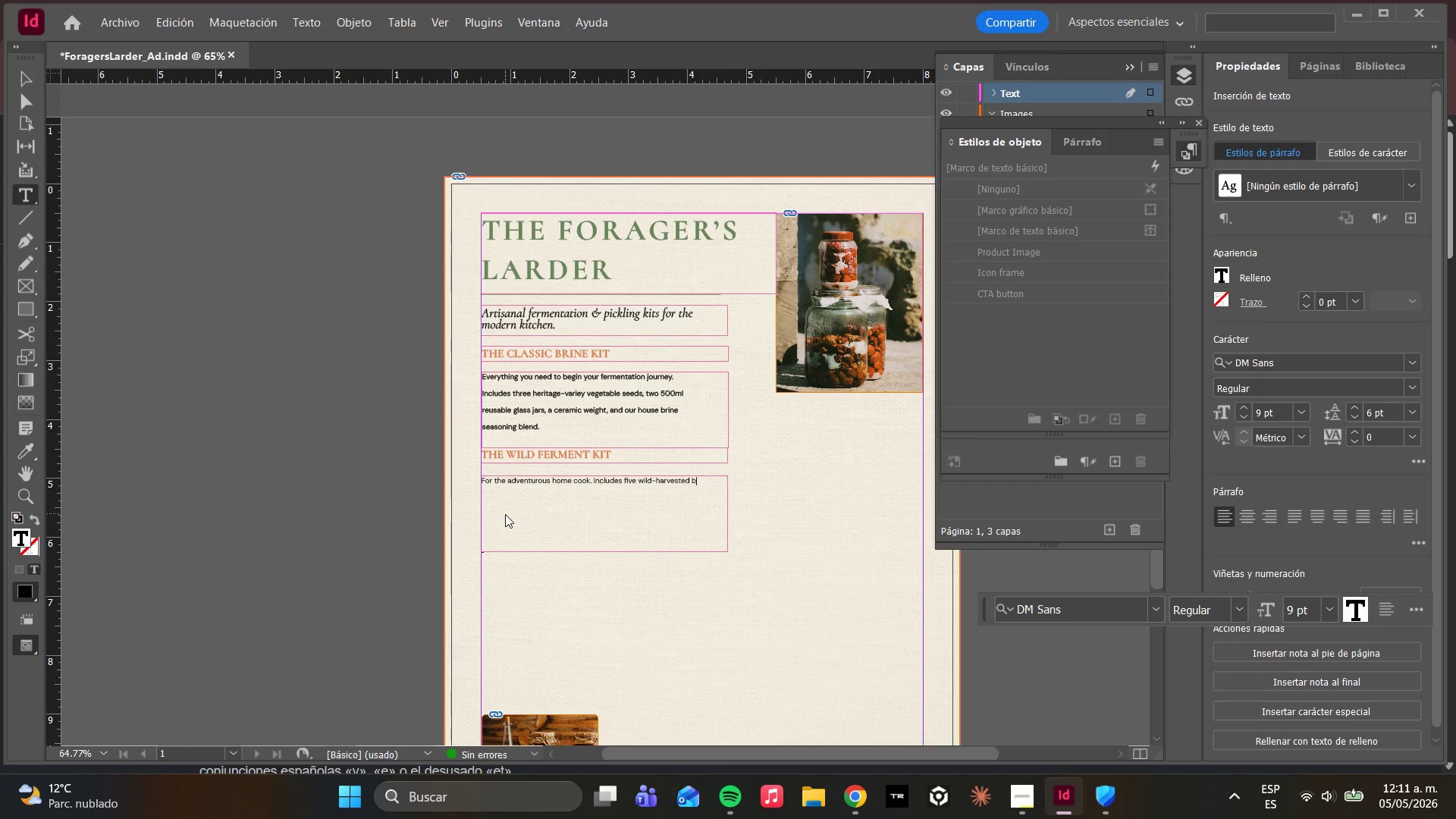 
wait(20.49)
 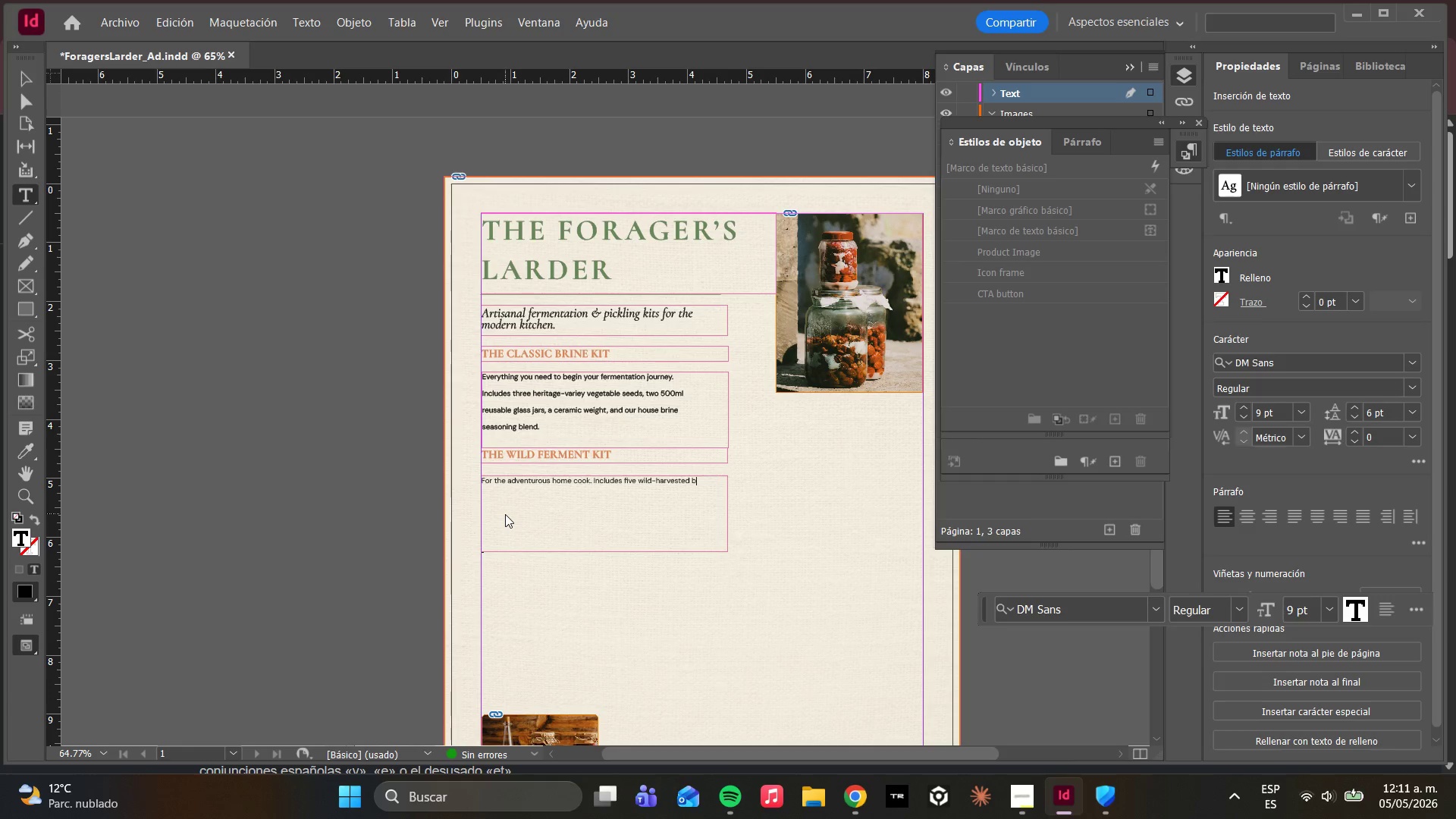 
type(otanicals)
 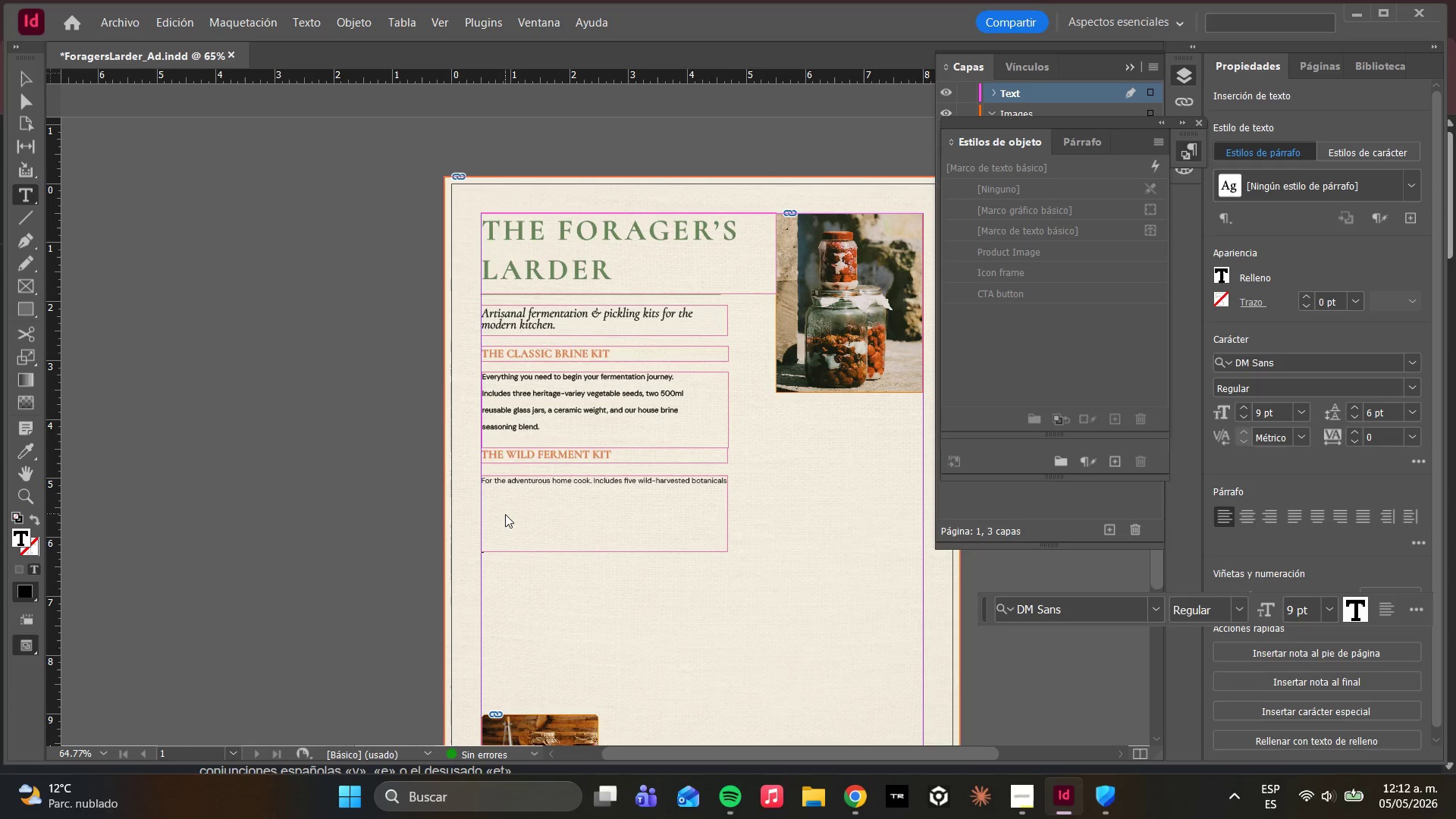 
hold_key(key=ArrowLeft, duration=0.67)
 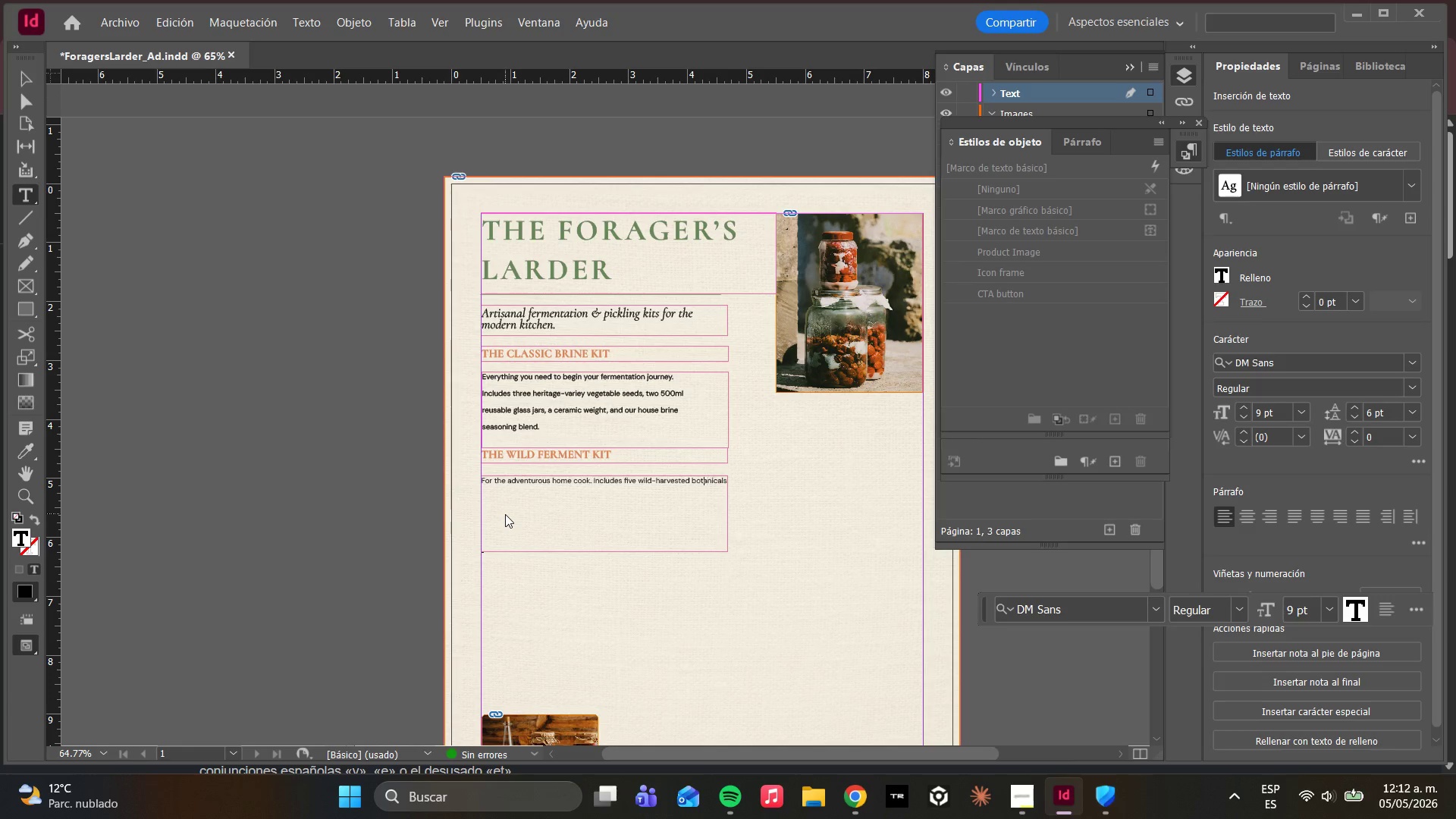 
hold_key(key=ArrowLeft, duration=0.75)
 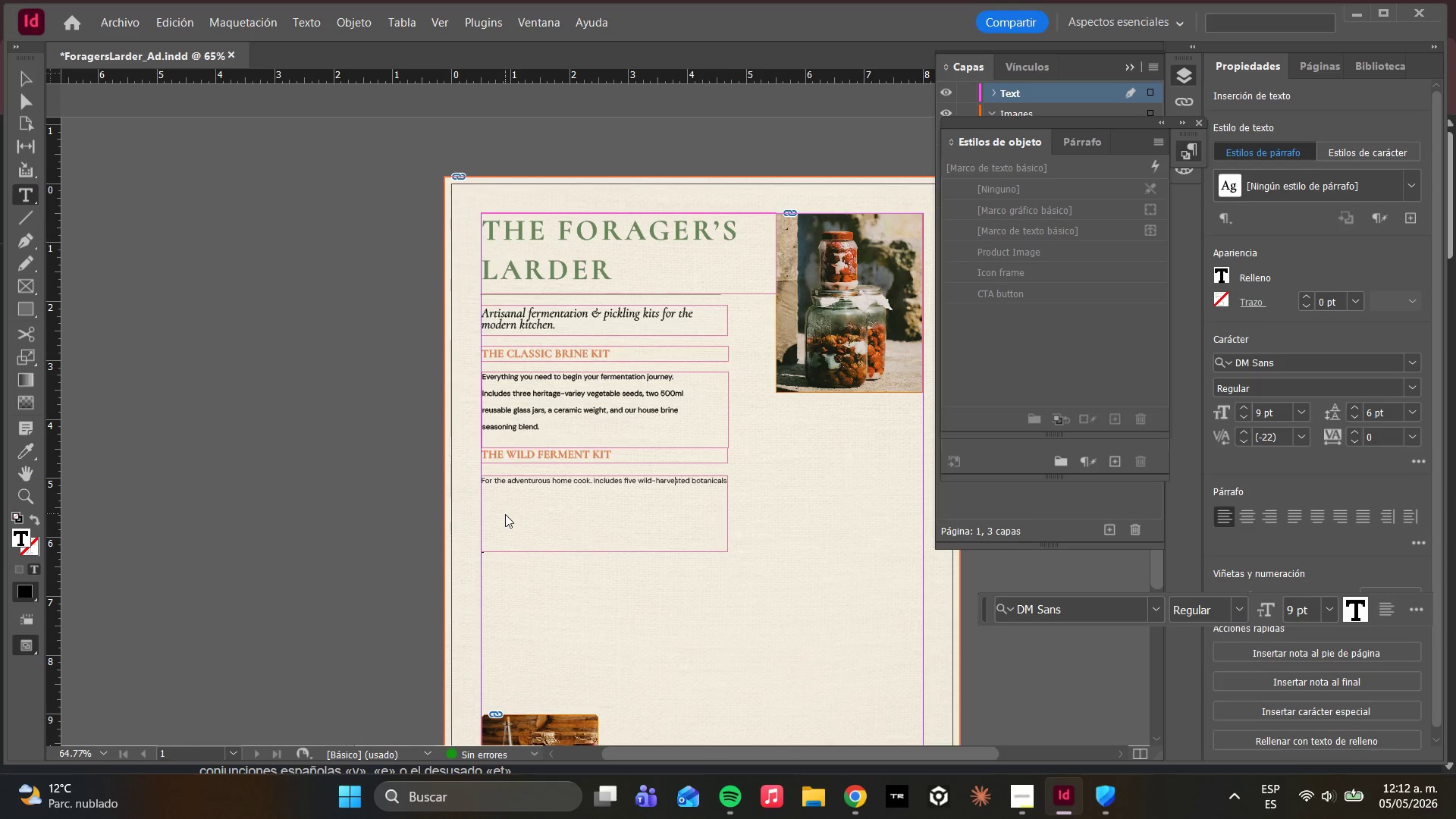 
key(ArrowLeft)
 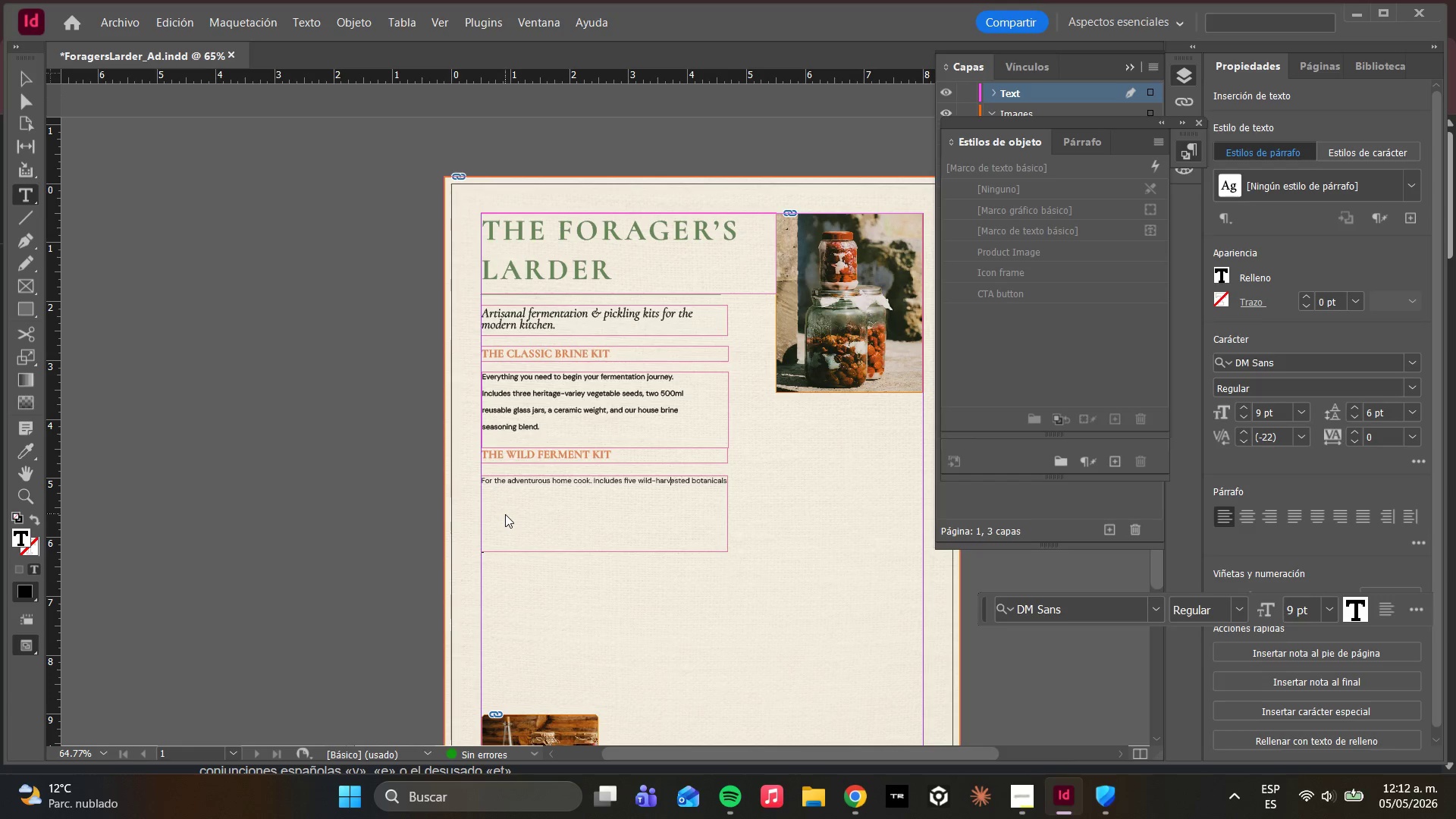 
key(ArrowLeft)
 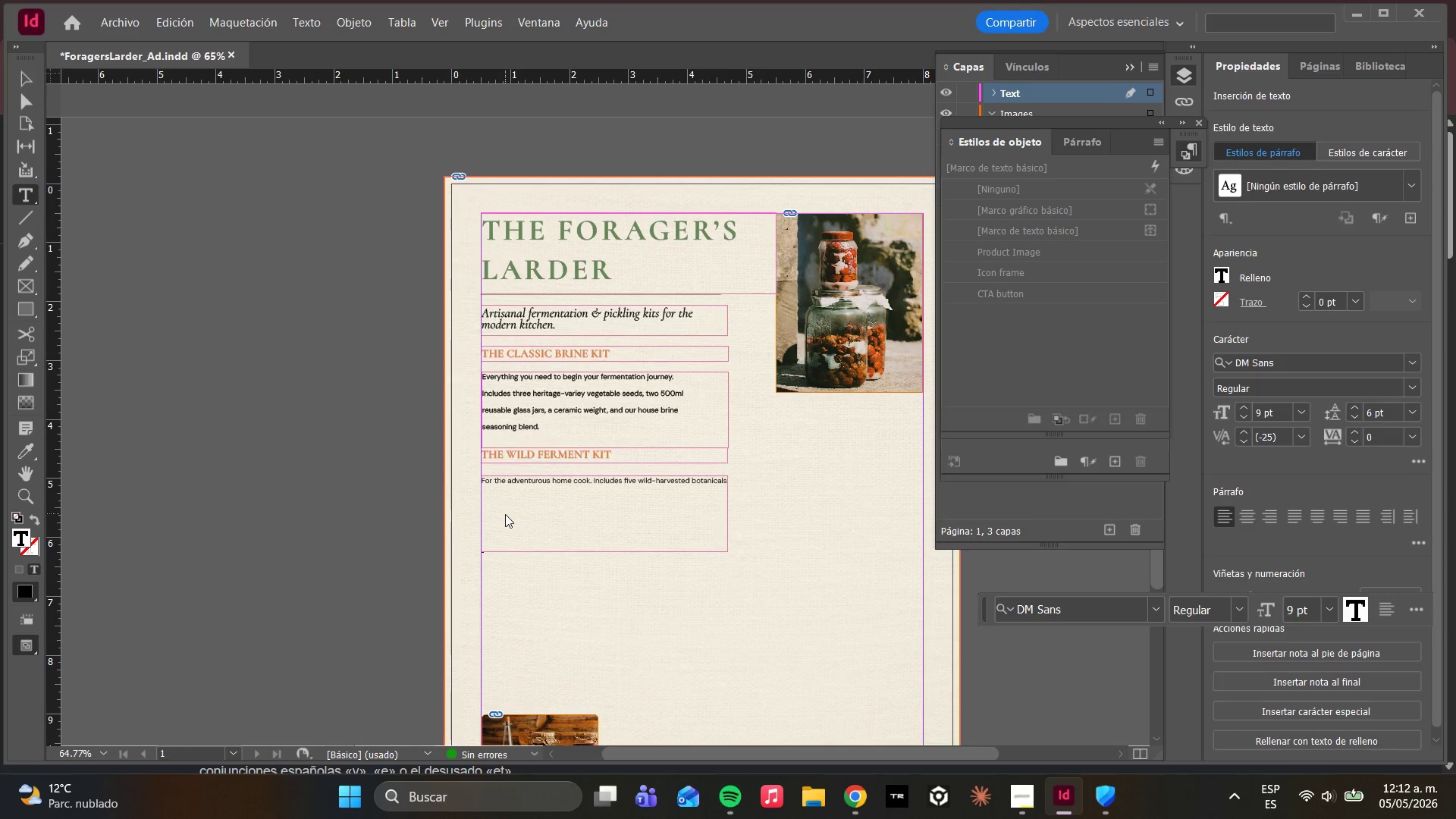 
key(ArrowRight)
 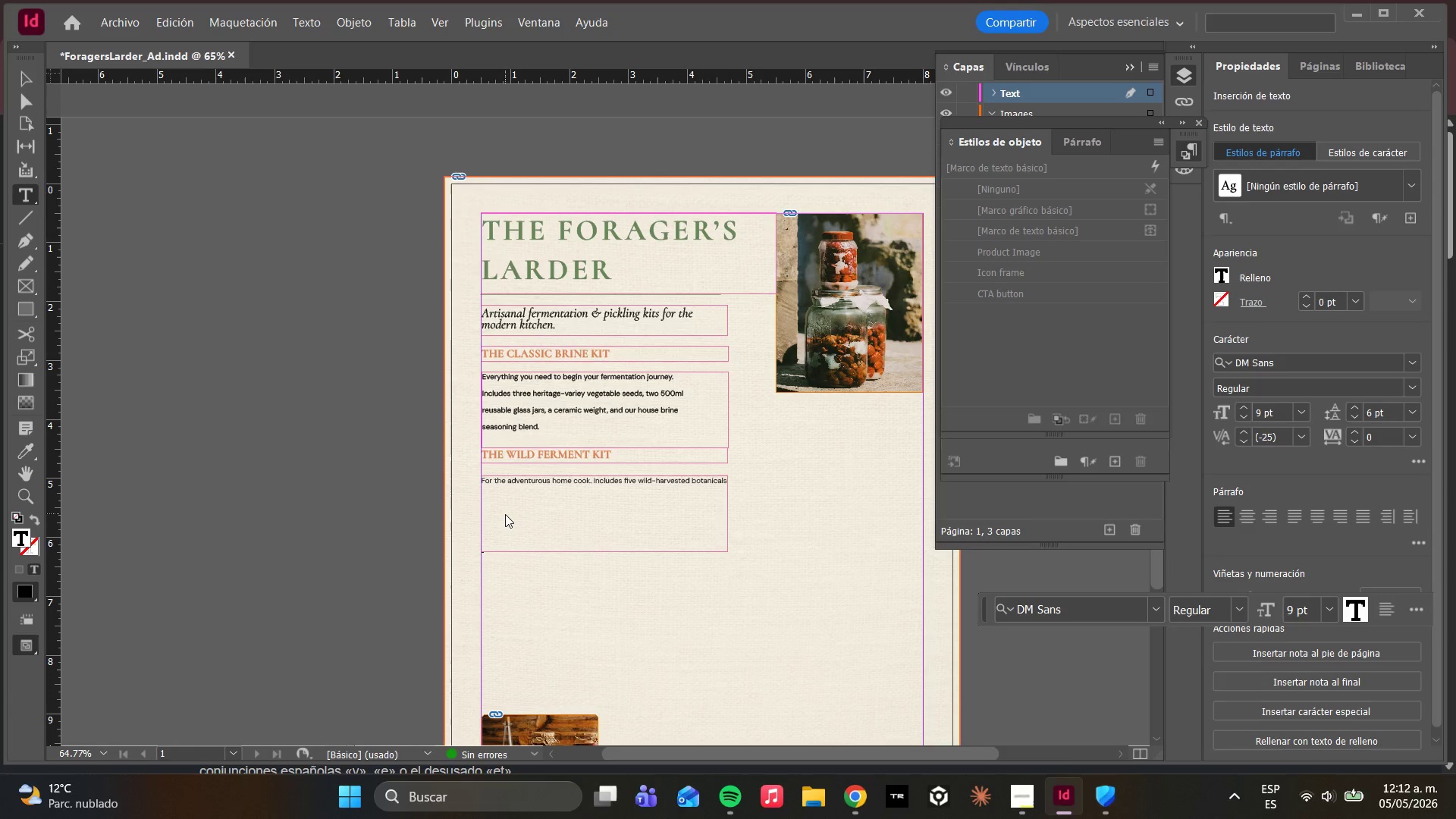 
key(ArrowRight)
 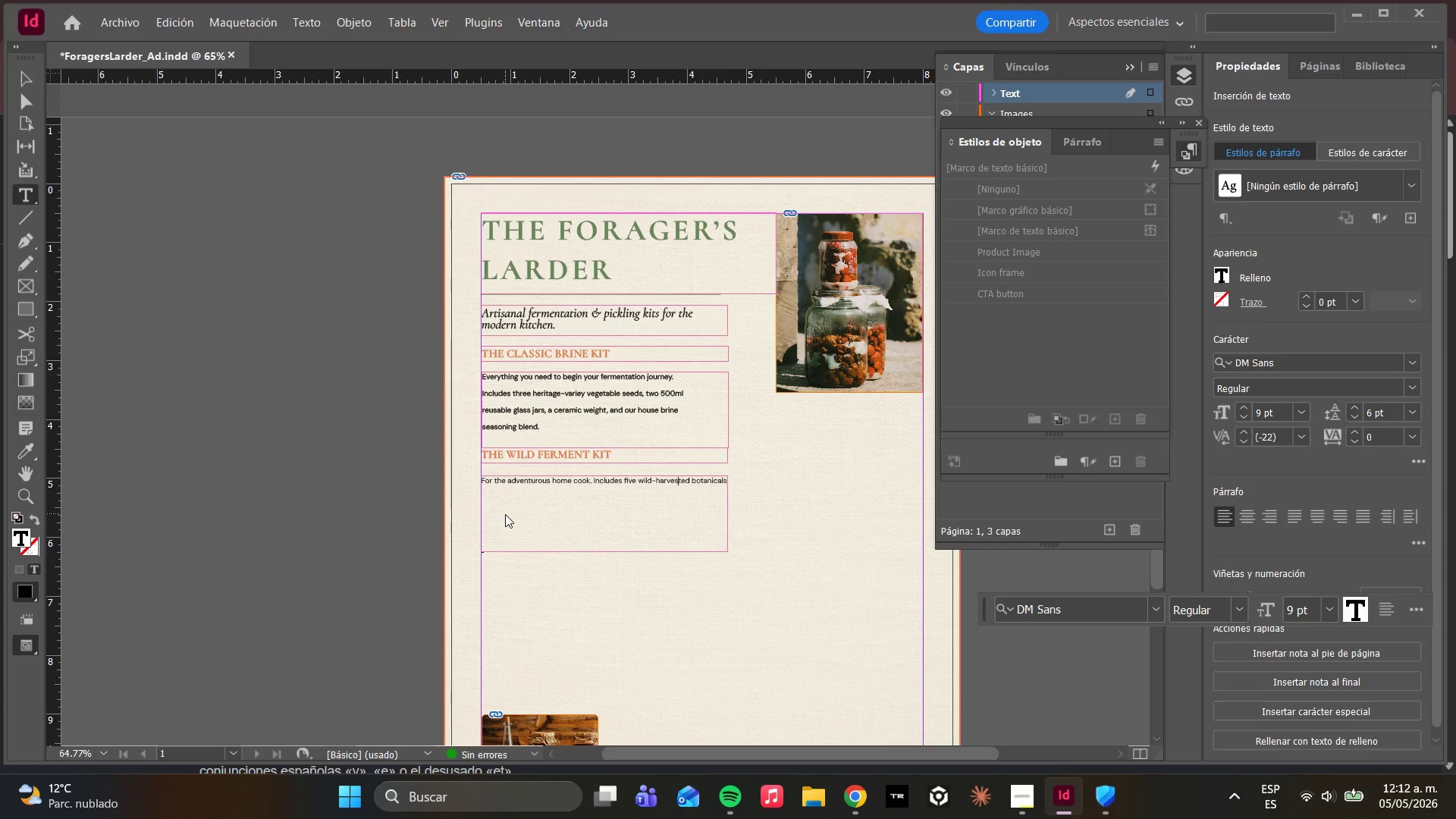 
key(ArrowRight)
 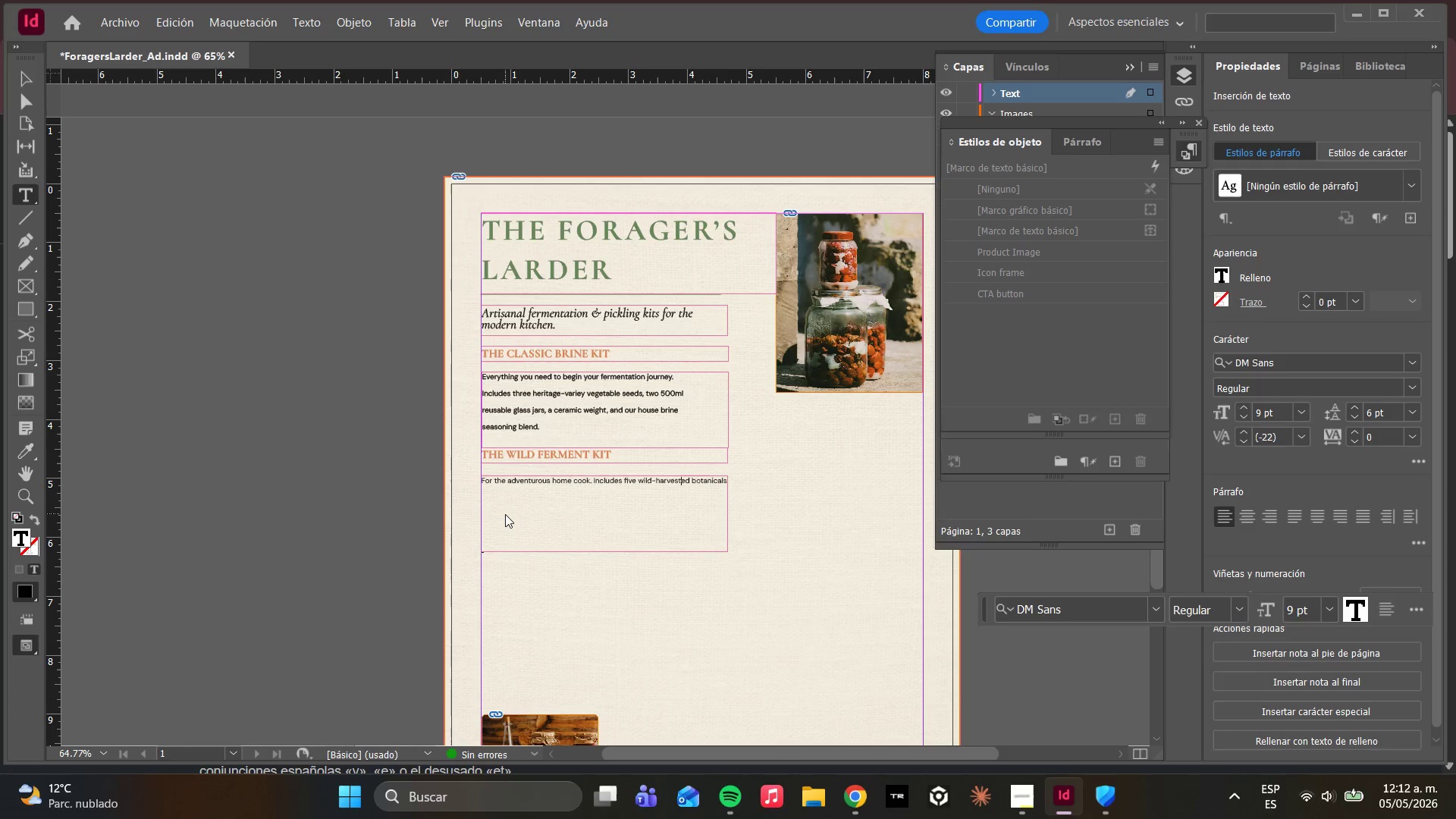 
key(ArrowRight)
 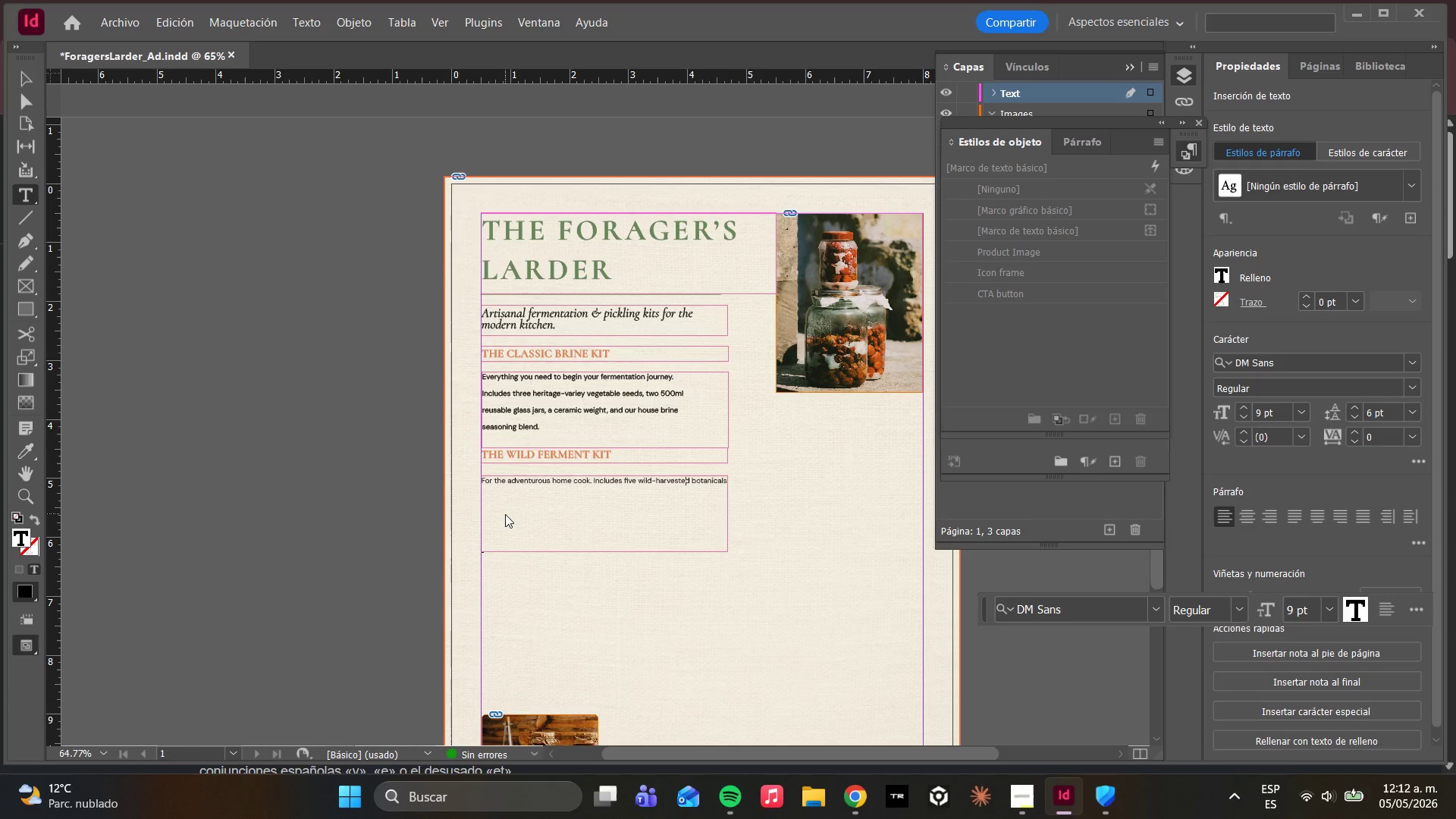 
key(ArrowRight)
 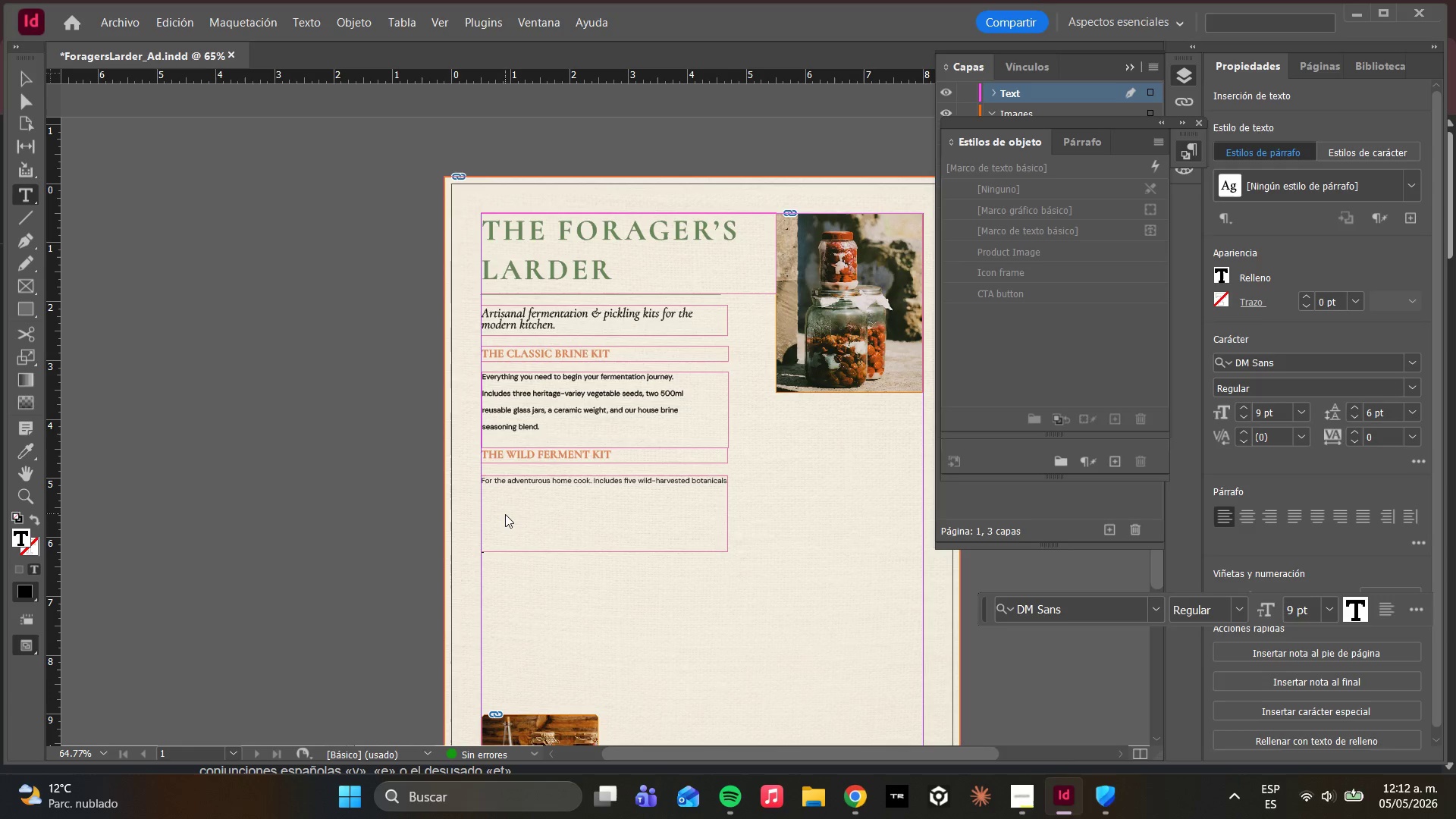 
key(Enter)
 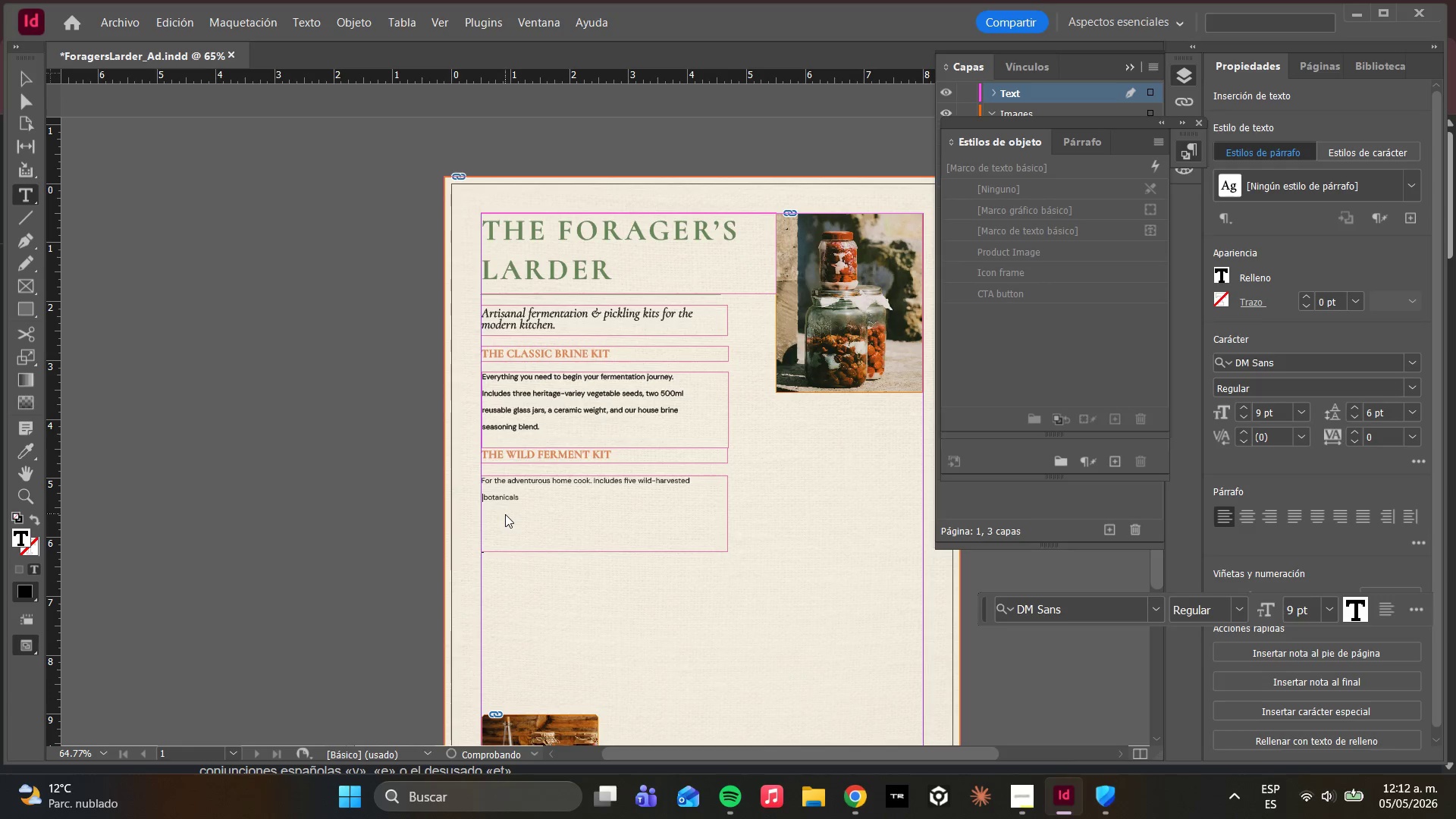 
hold_key(key=ArrowRight, duration=0.72)
 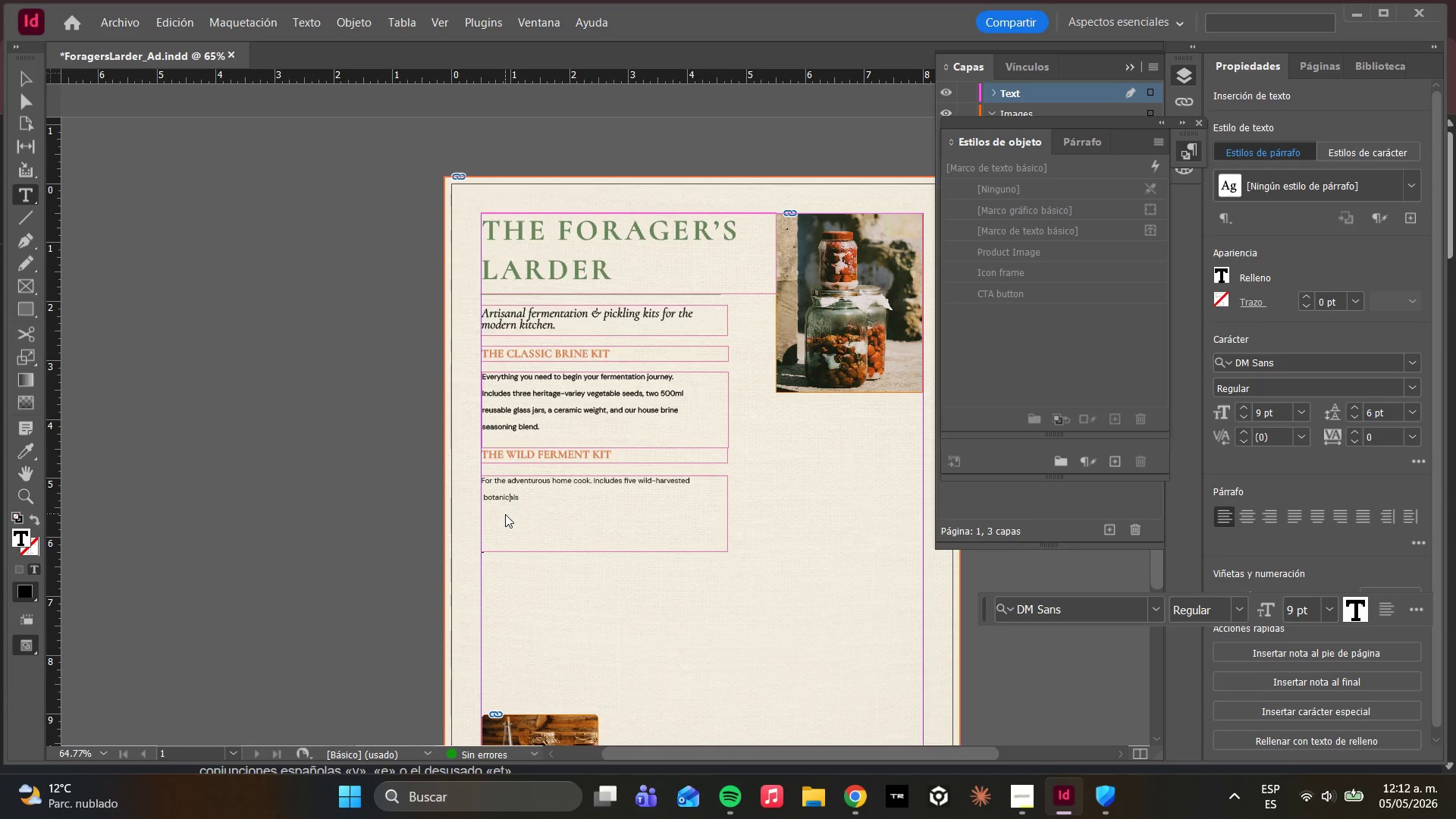 
key(ArrowRight)
 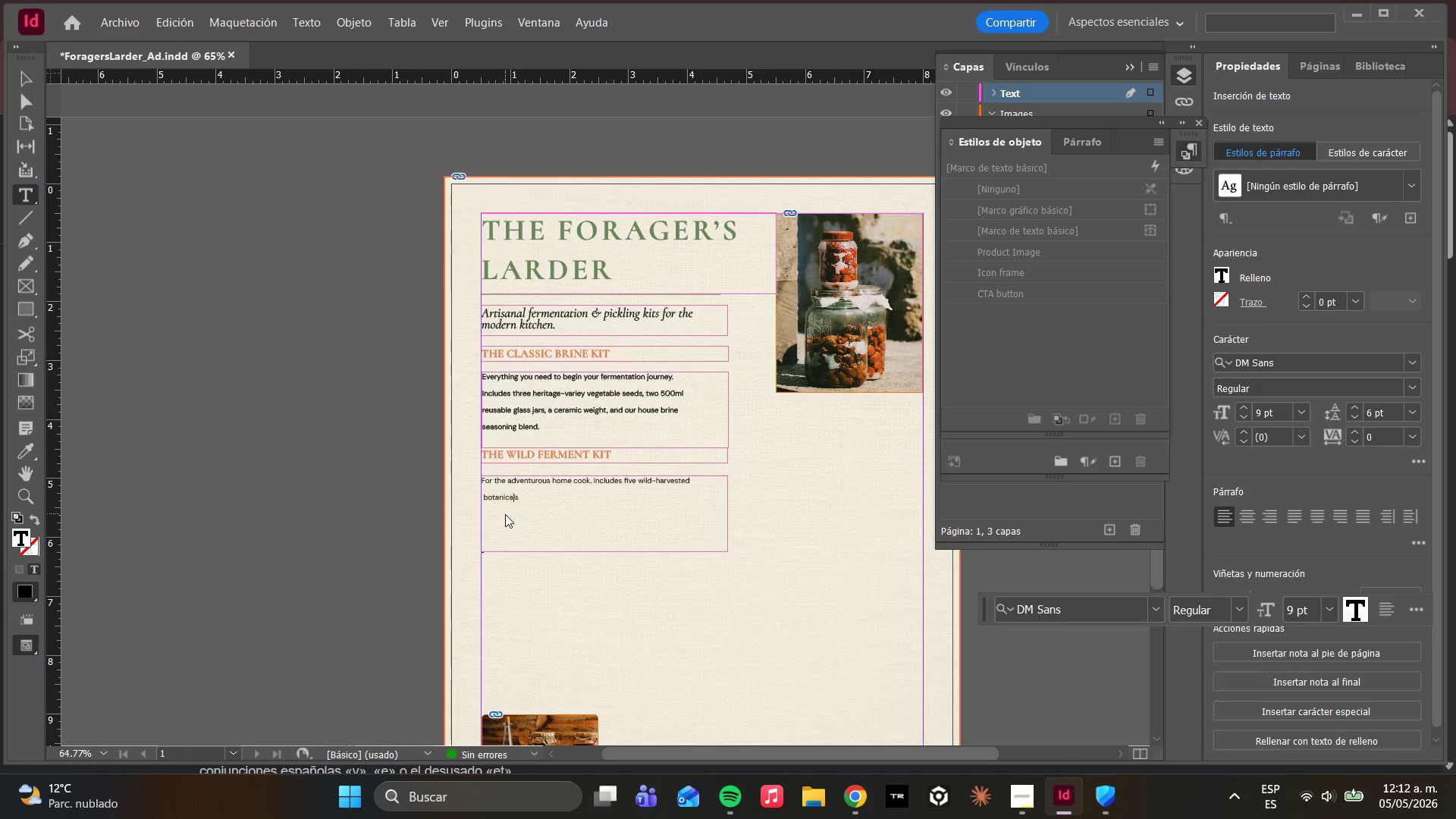 
key(ArrowRight)
 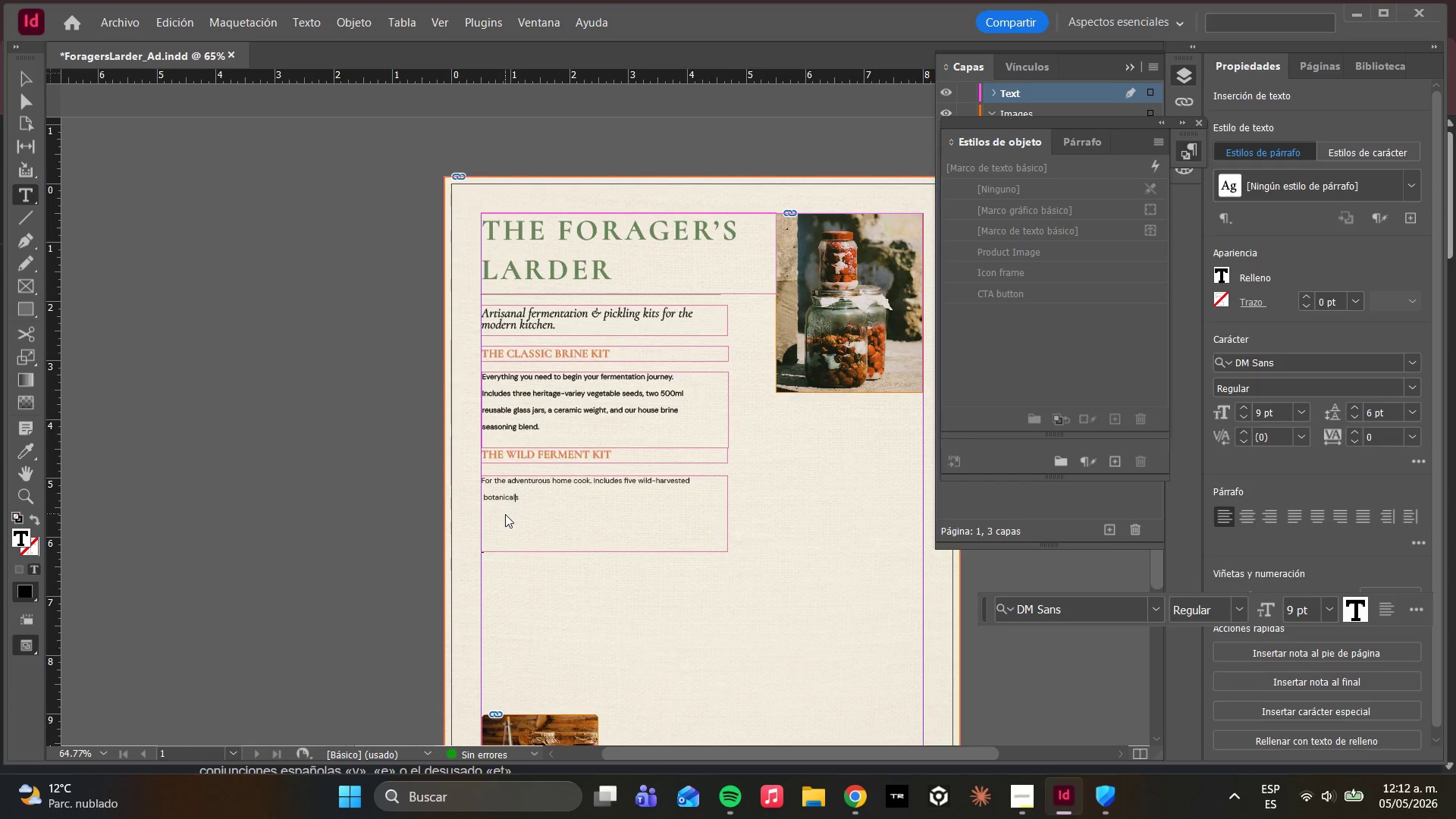 
key(ArrowRight)
 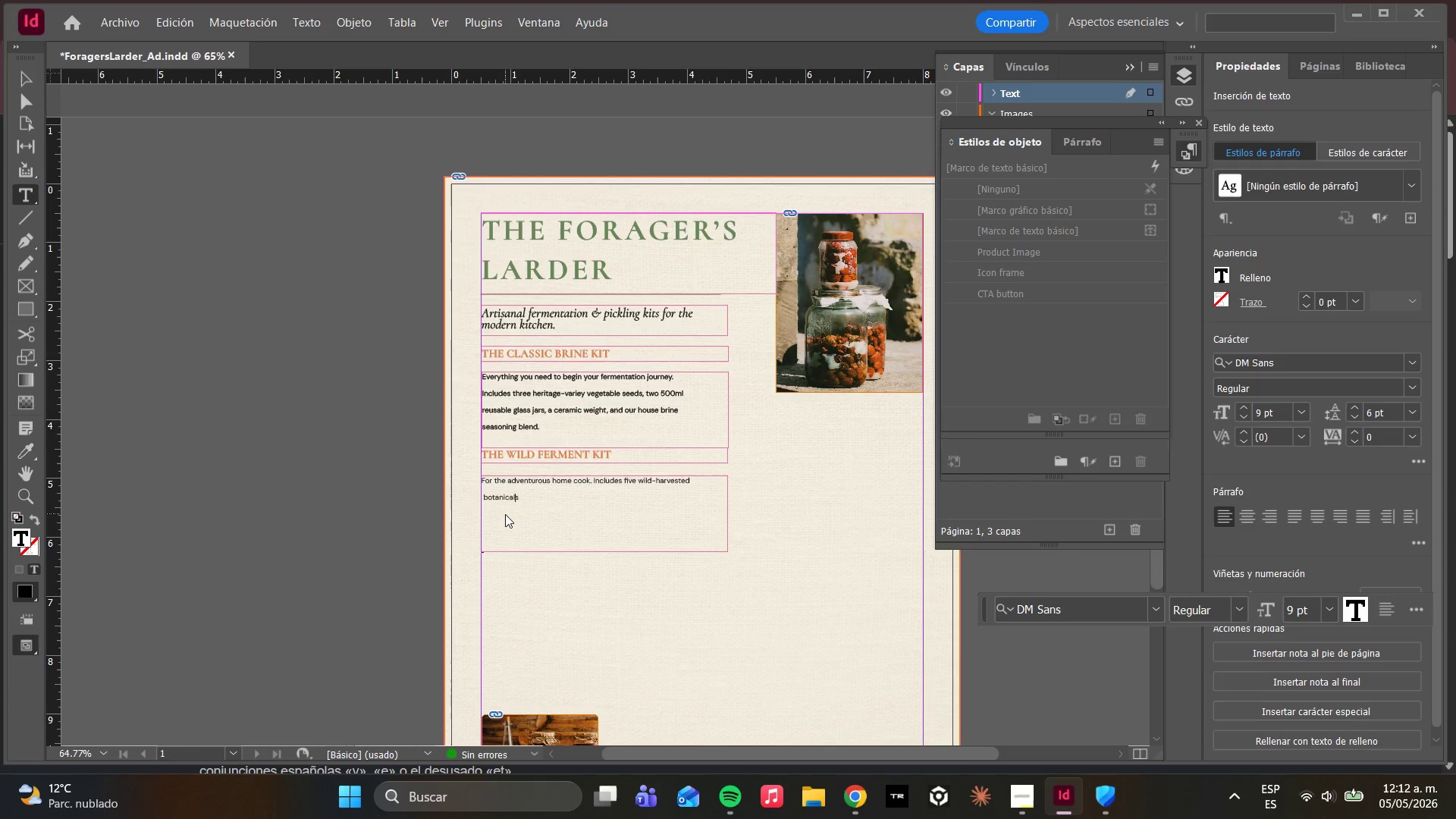 
key(ArrowRight)
 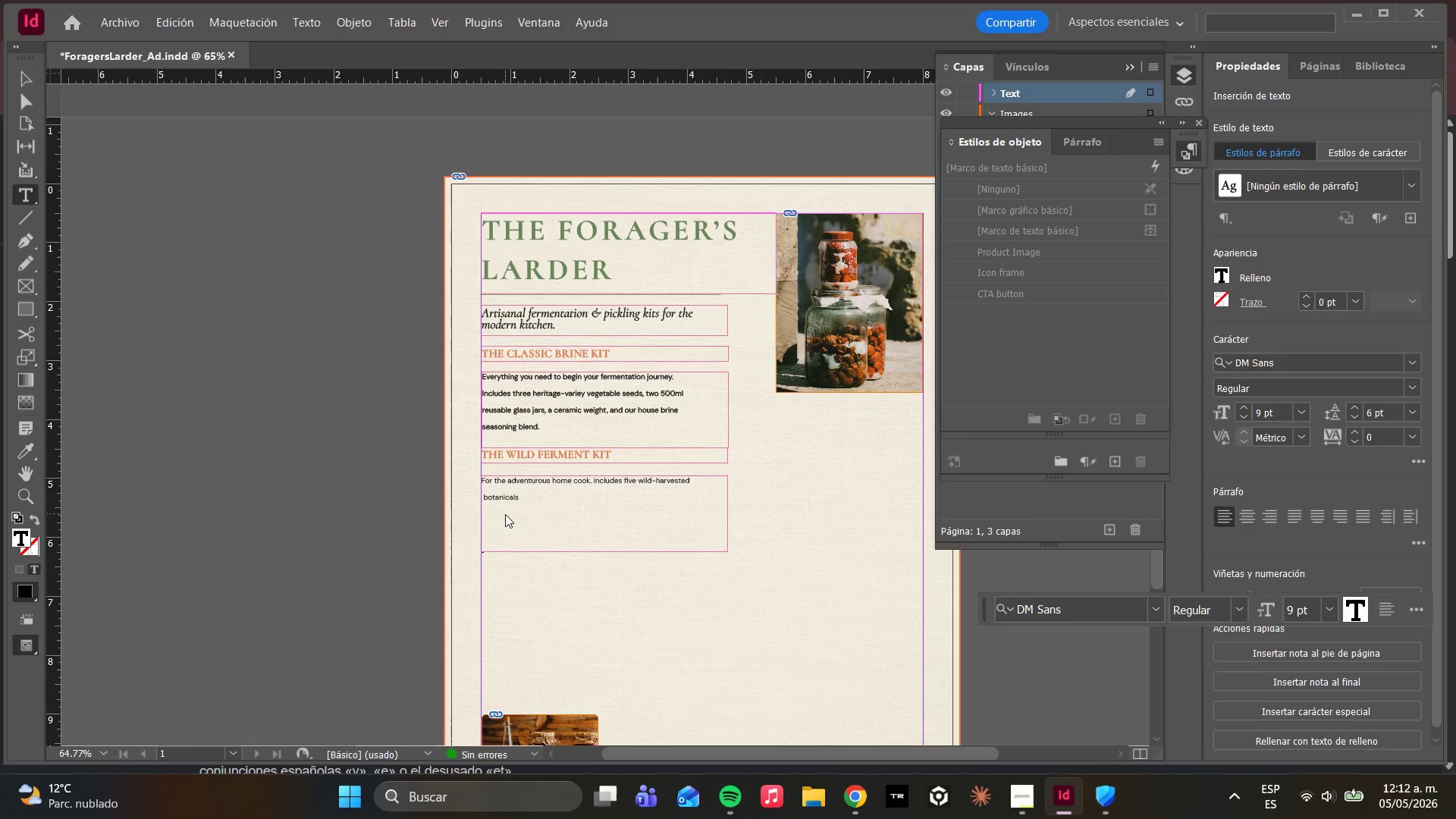 
type(, a1-)
key(Backspace)
key(Backspace)
type( 1-litre glass crock, natural chee)
 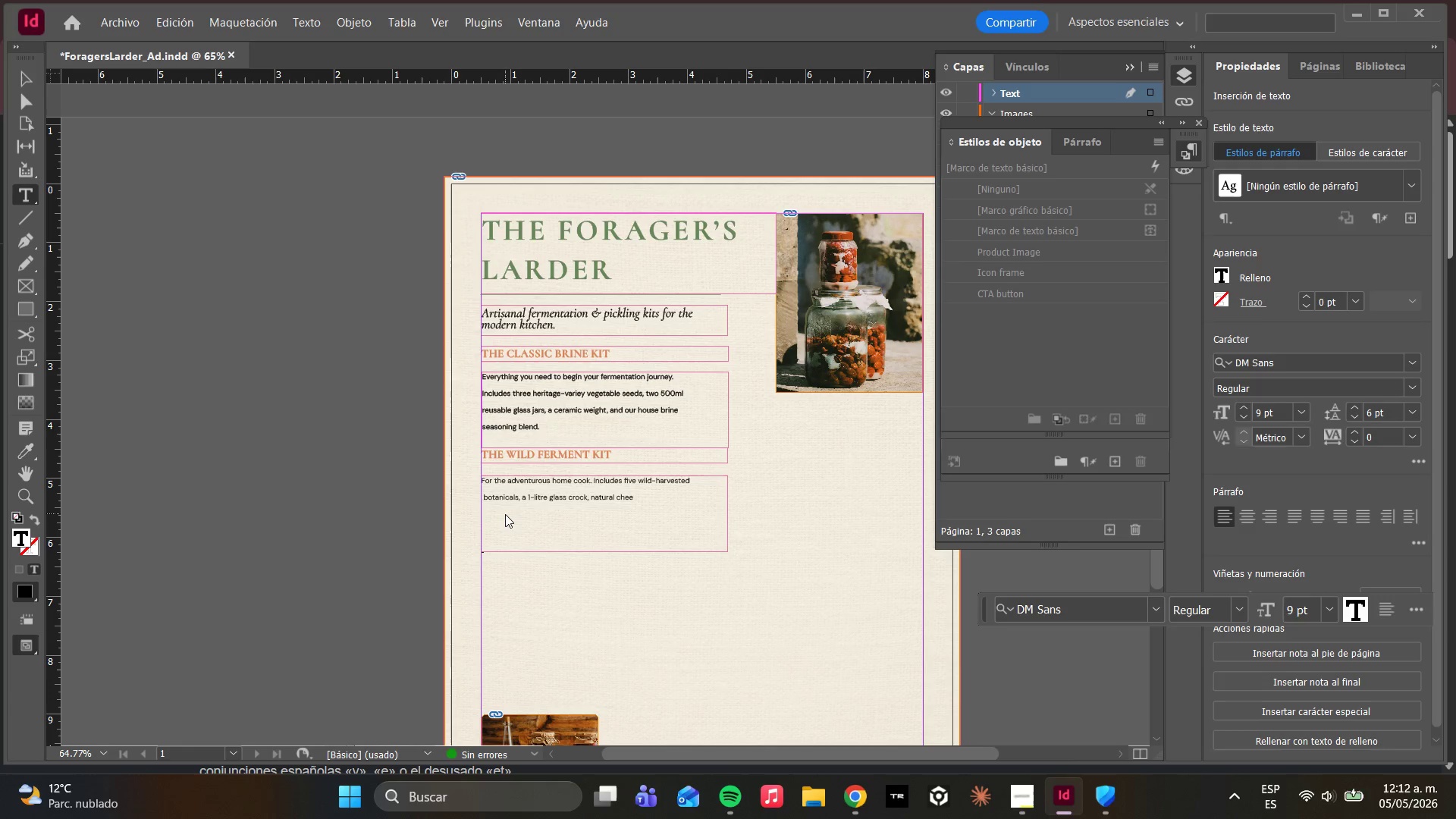 
wait(5.2)
 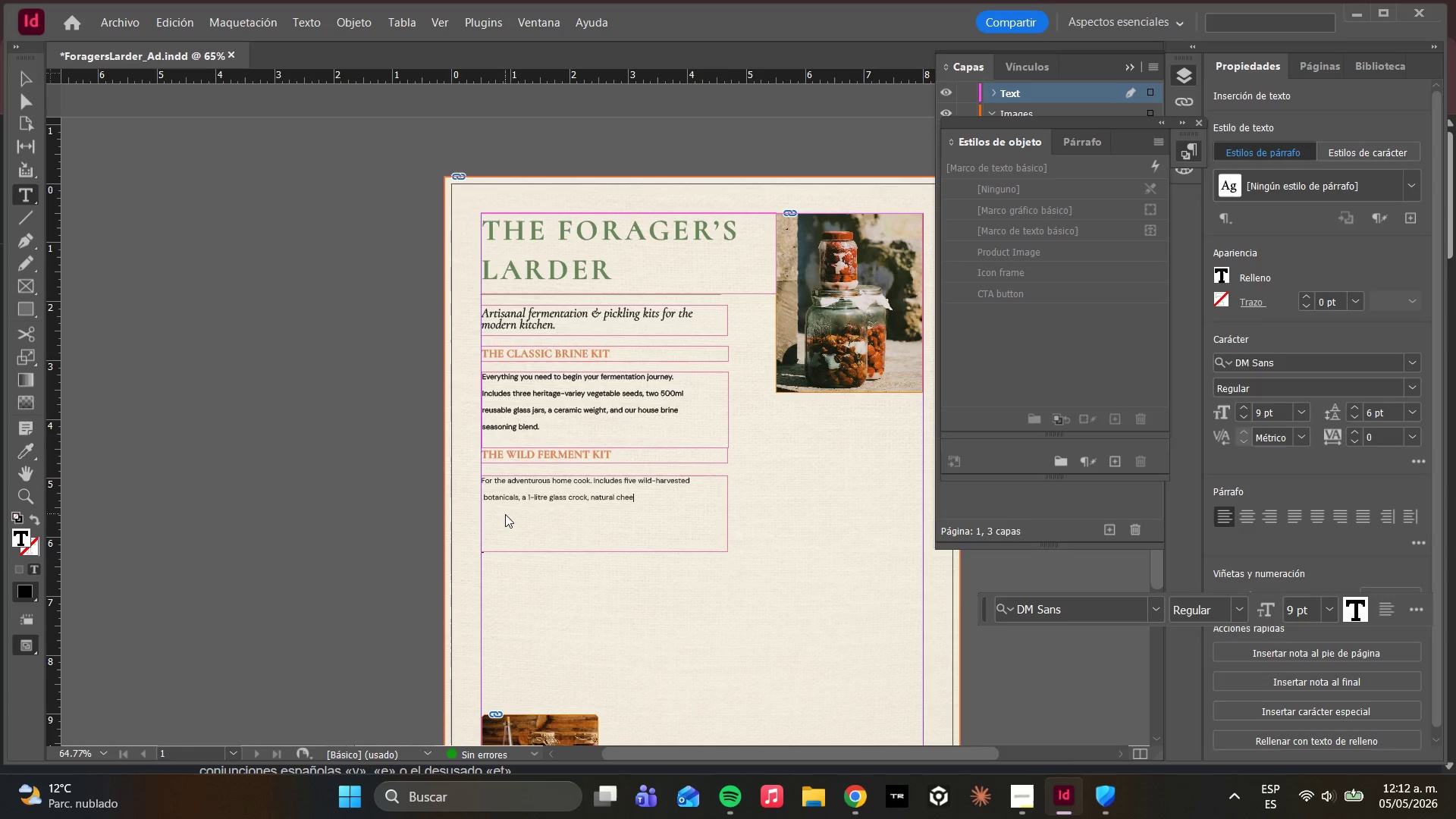 
type(secloth, and)
 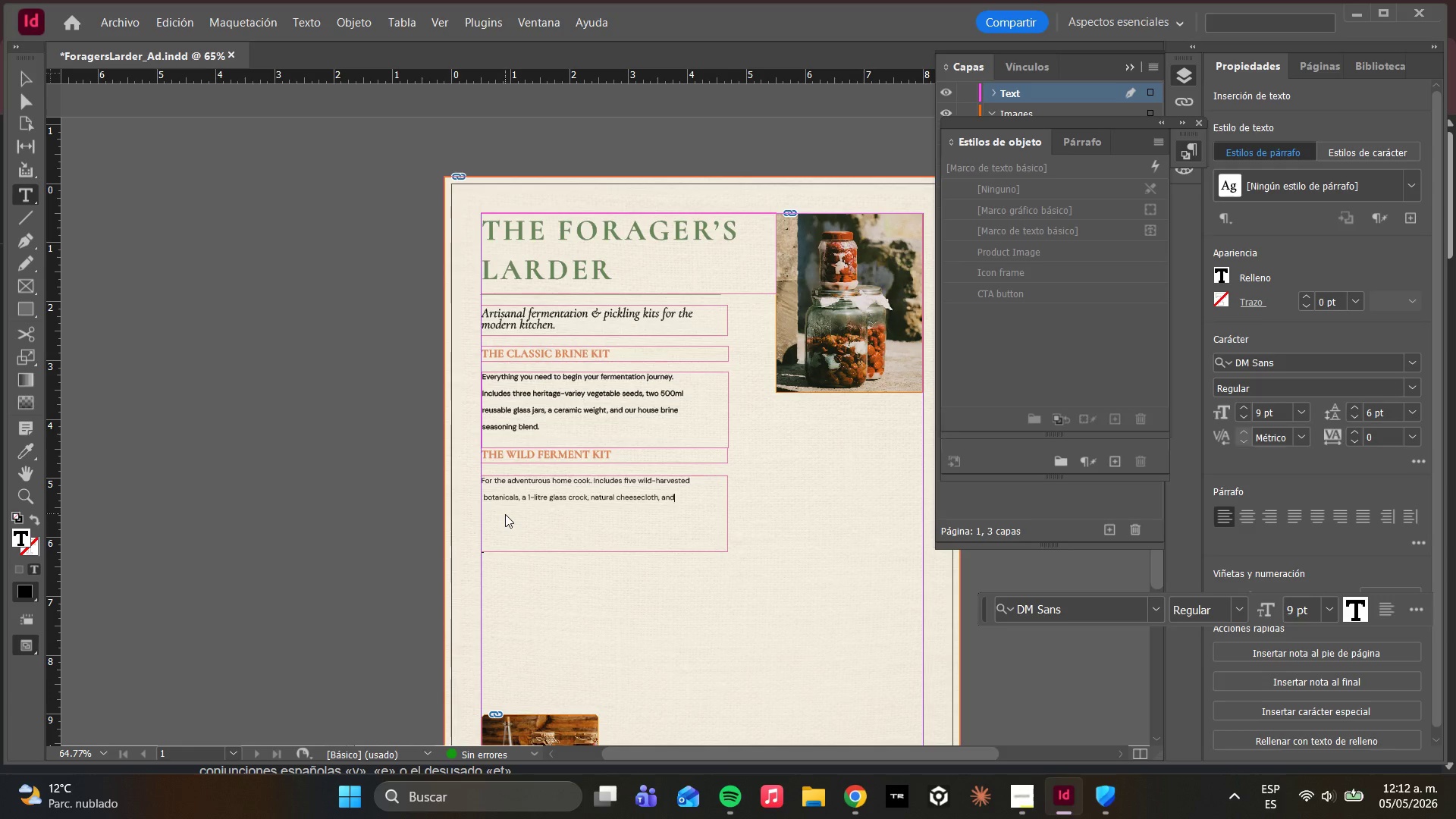 
type( a step)
 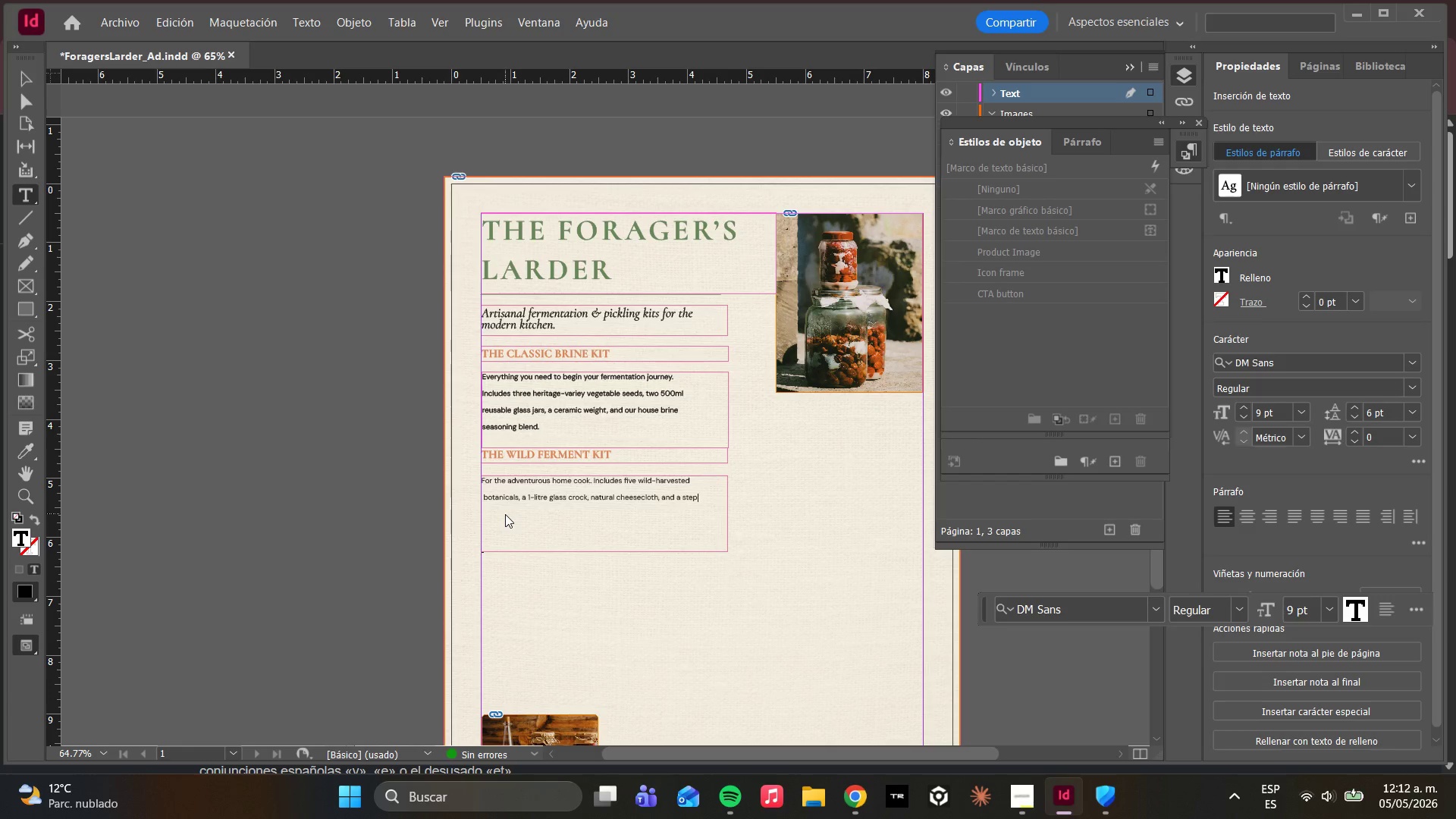 
key(Enter)
 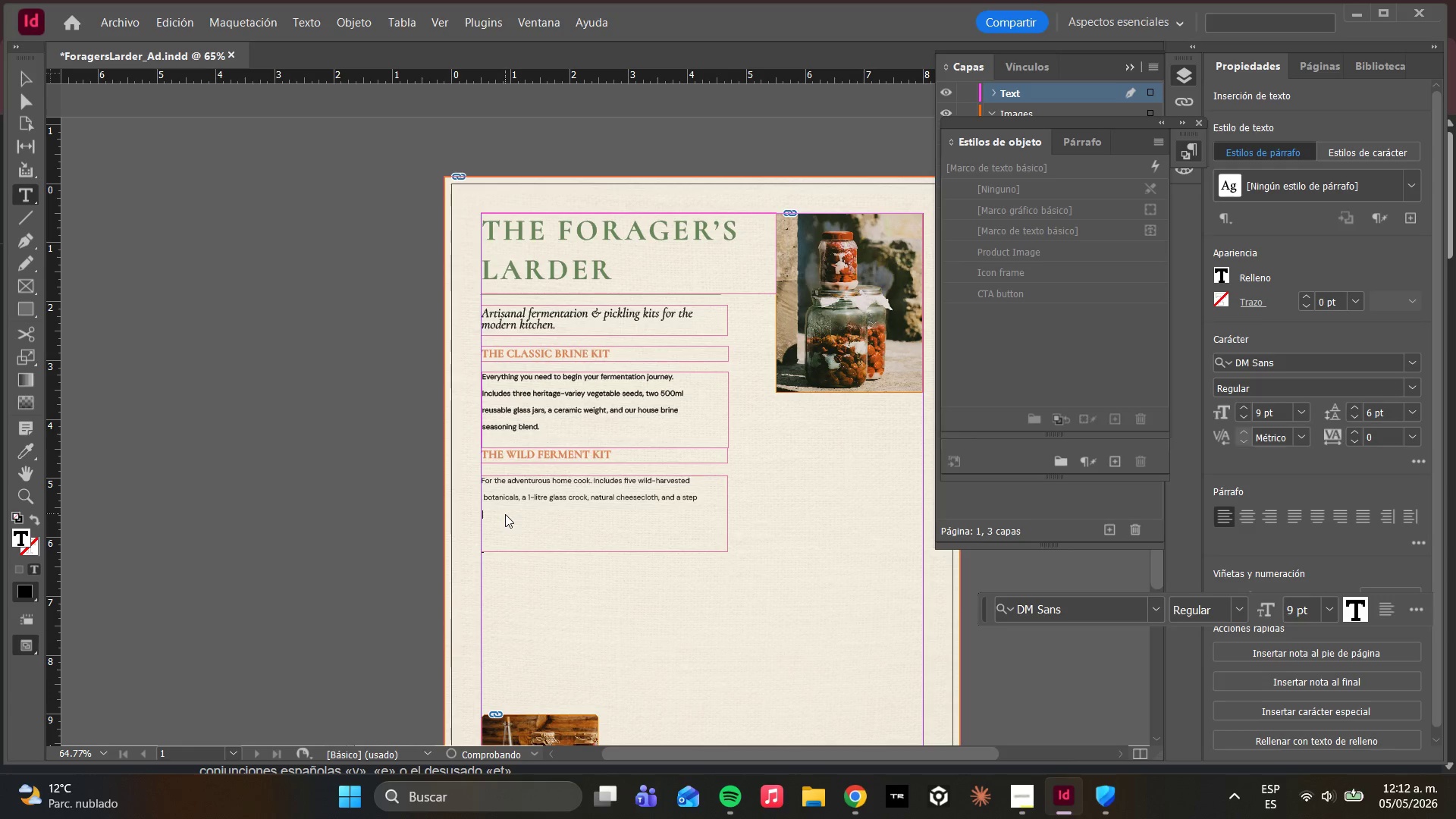 
type(b step fermentation guide written by our g)
key(Backspace)
type(head forager.)
 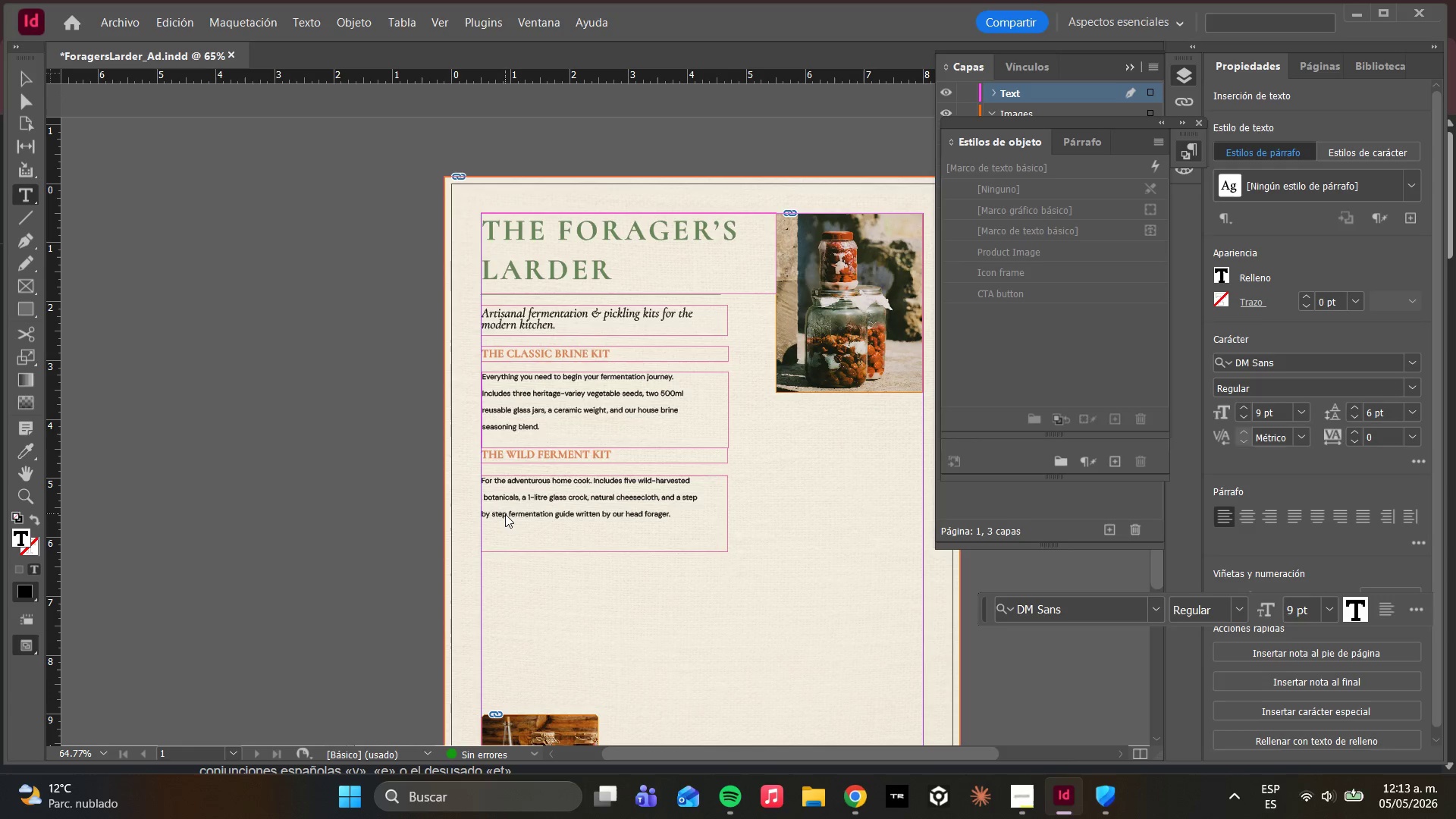 
wait(31.19)
 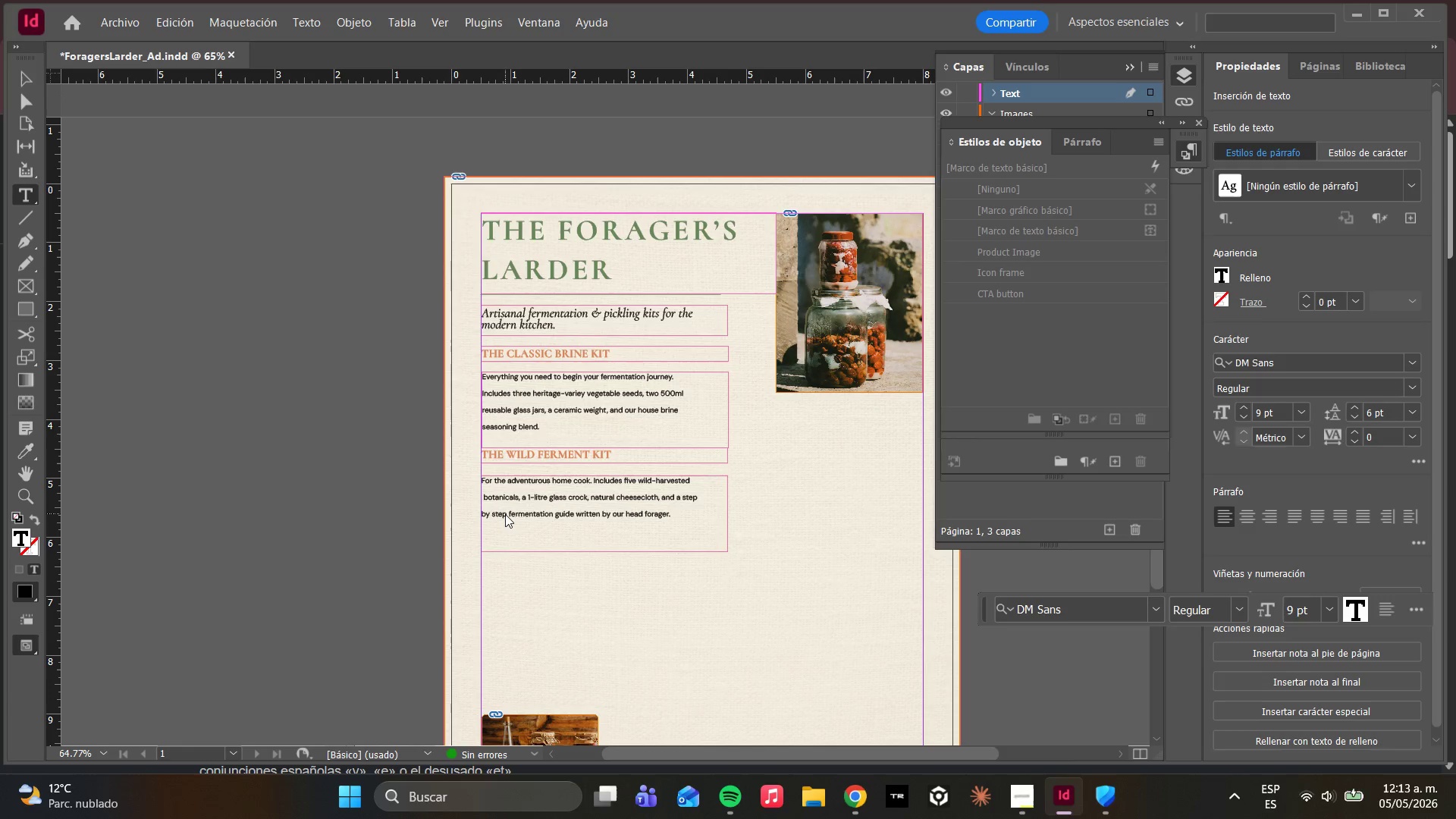 
left_click([33, 105])
 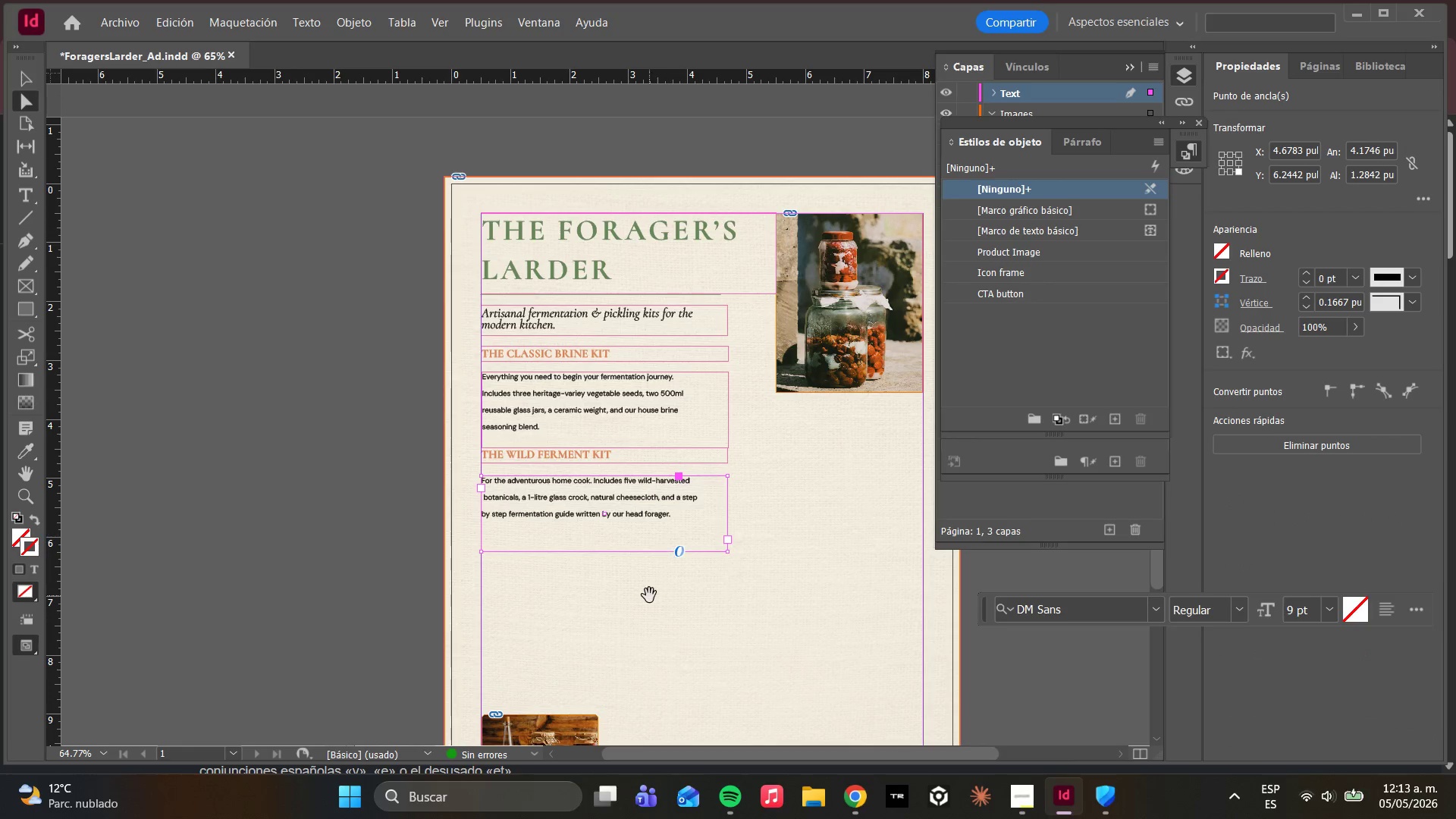 
left_click([645, 597])
 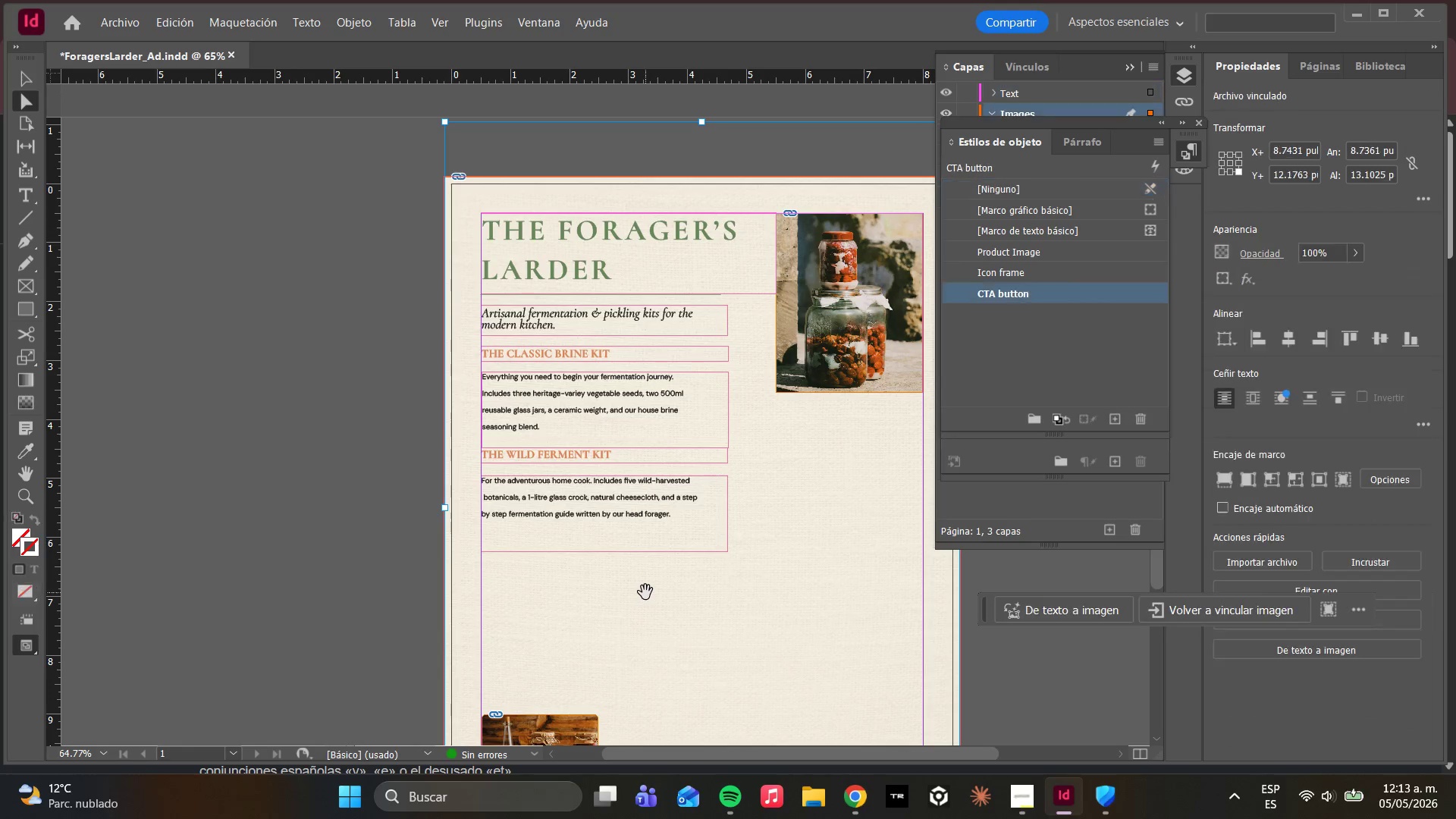 
key(W)
 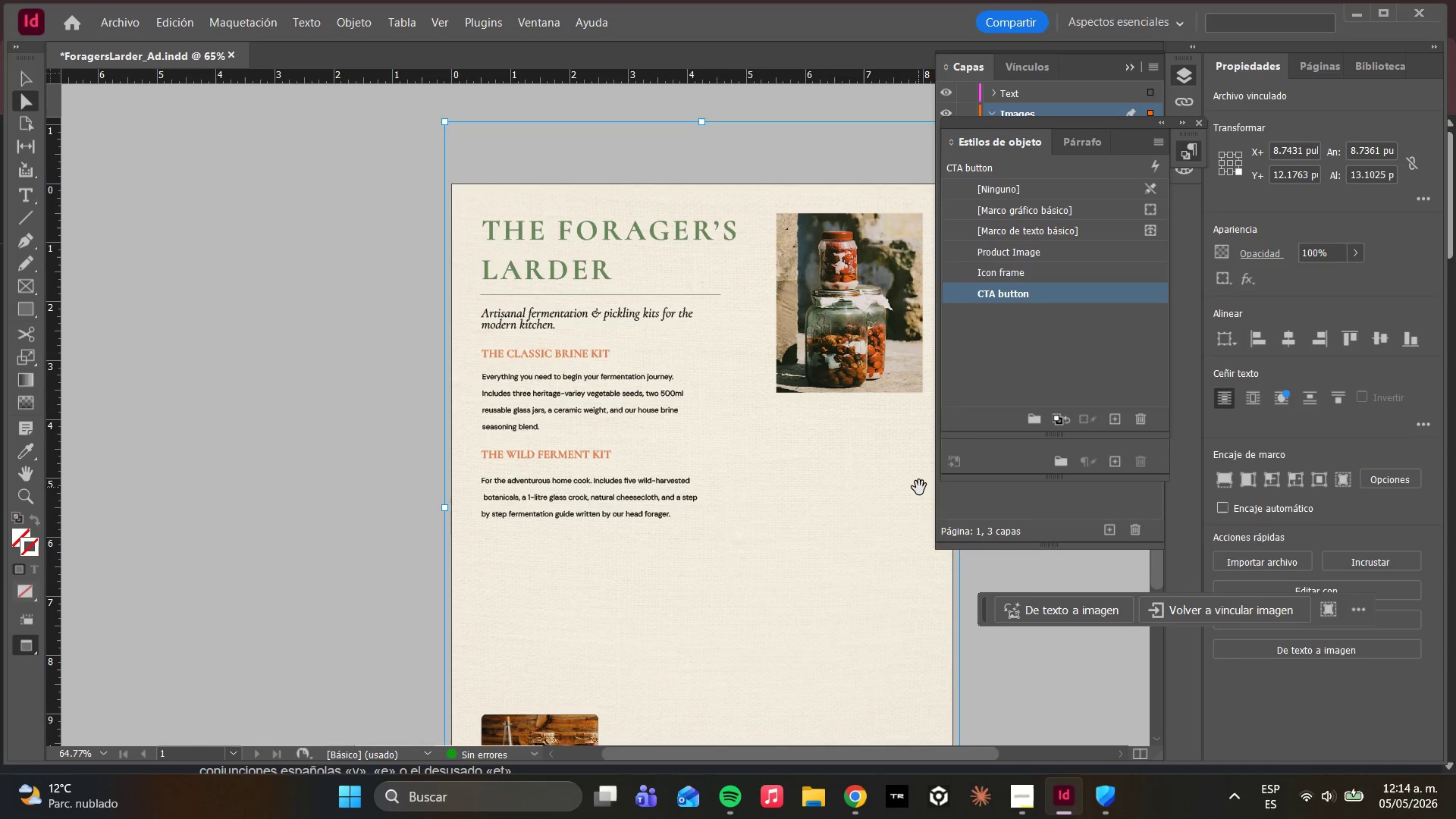 
wait(65.67)
 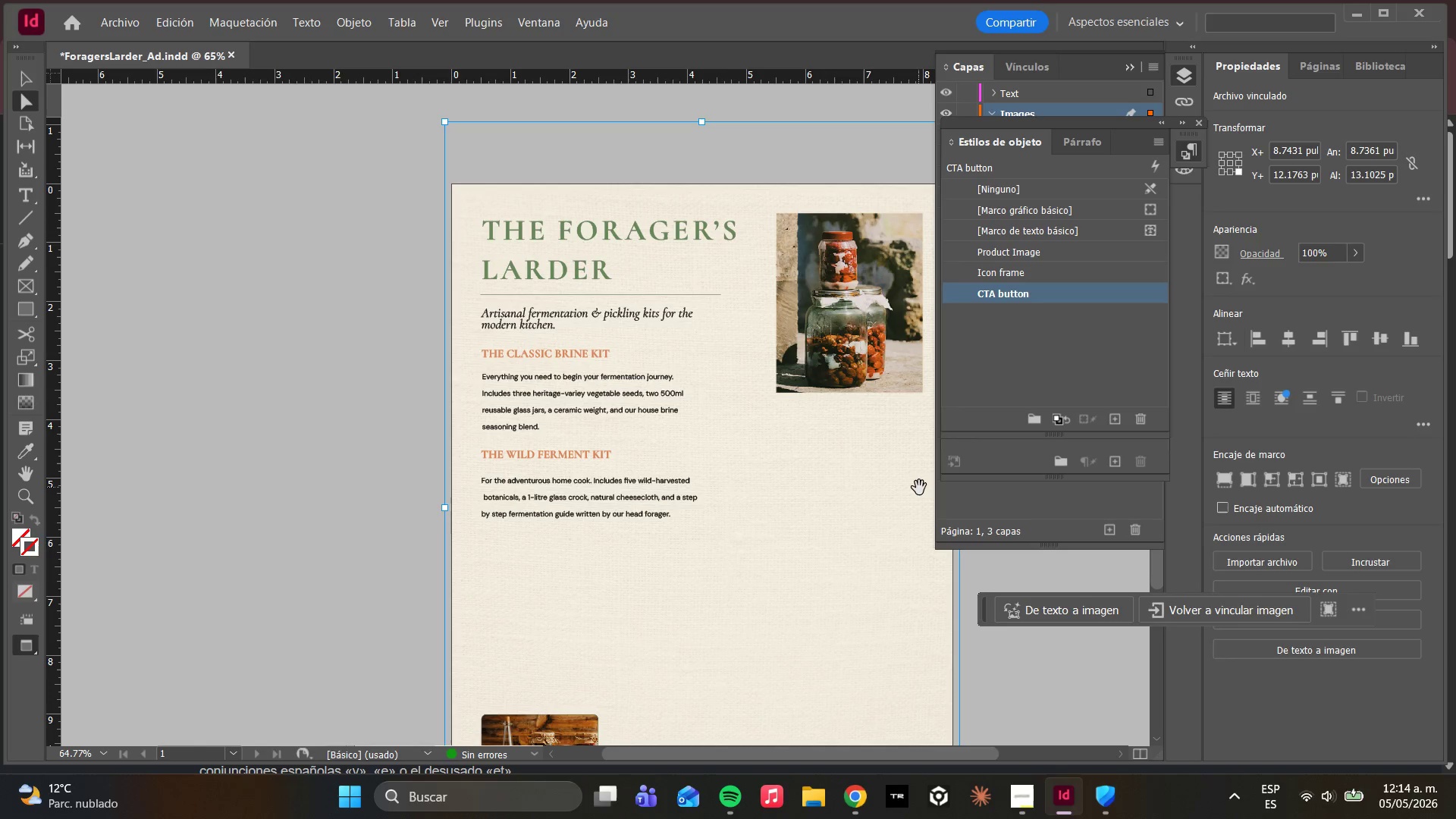 
left_click([553, 494])
 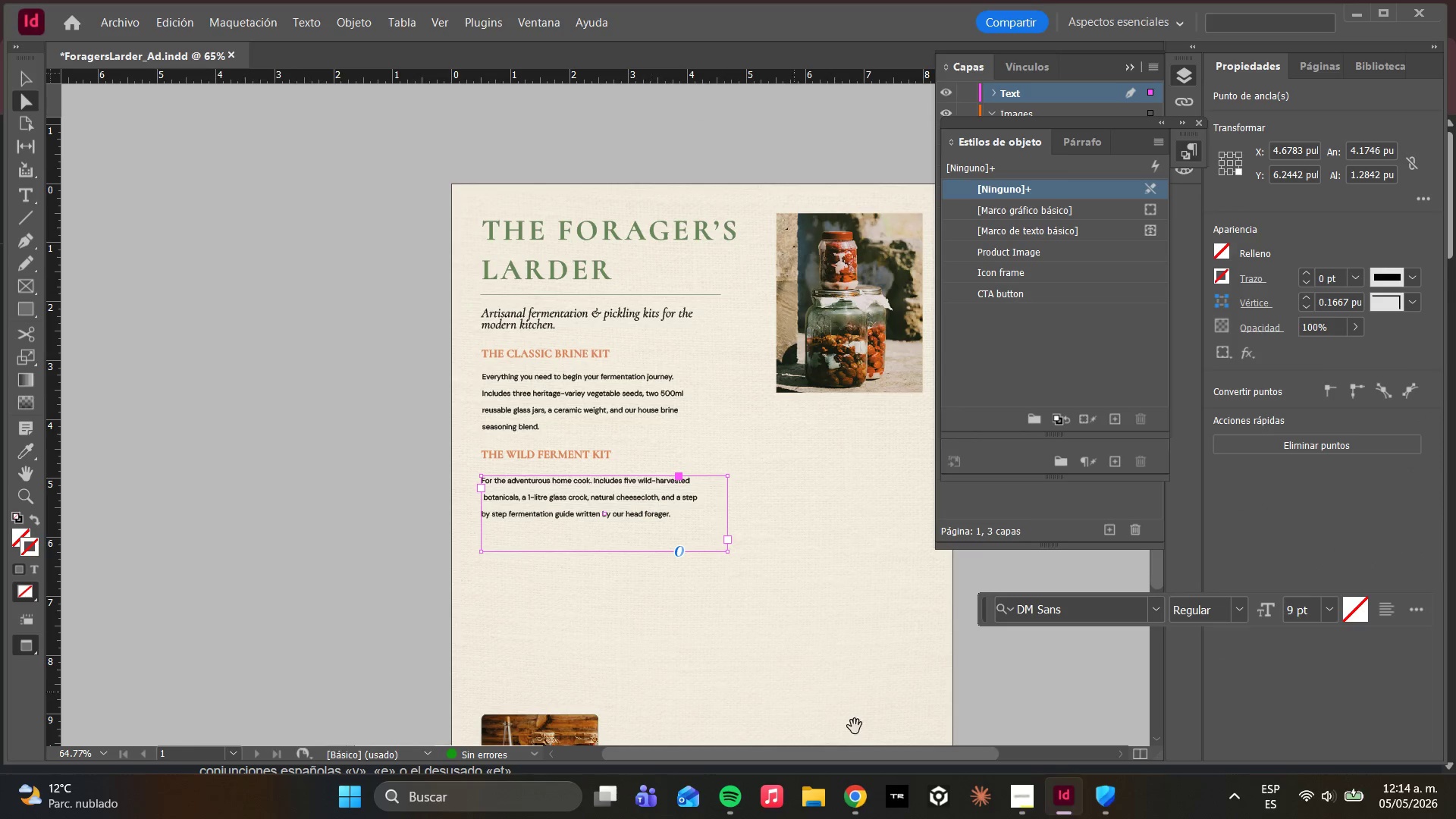 
left_click([1020, 812])
 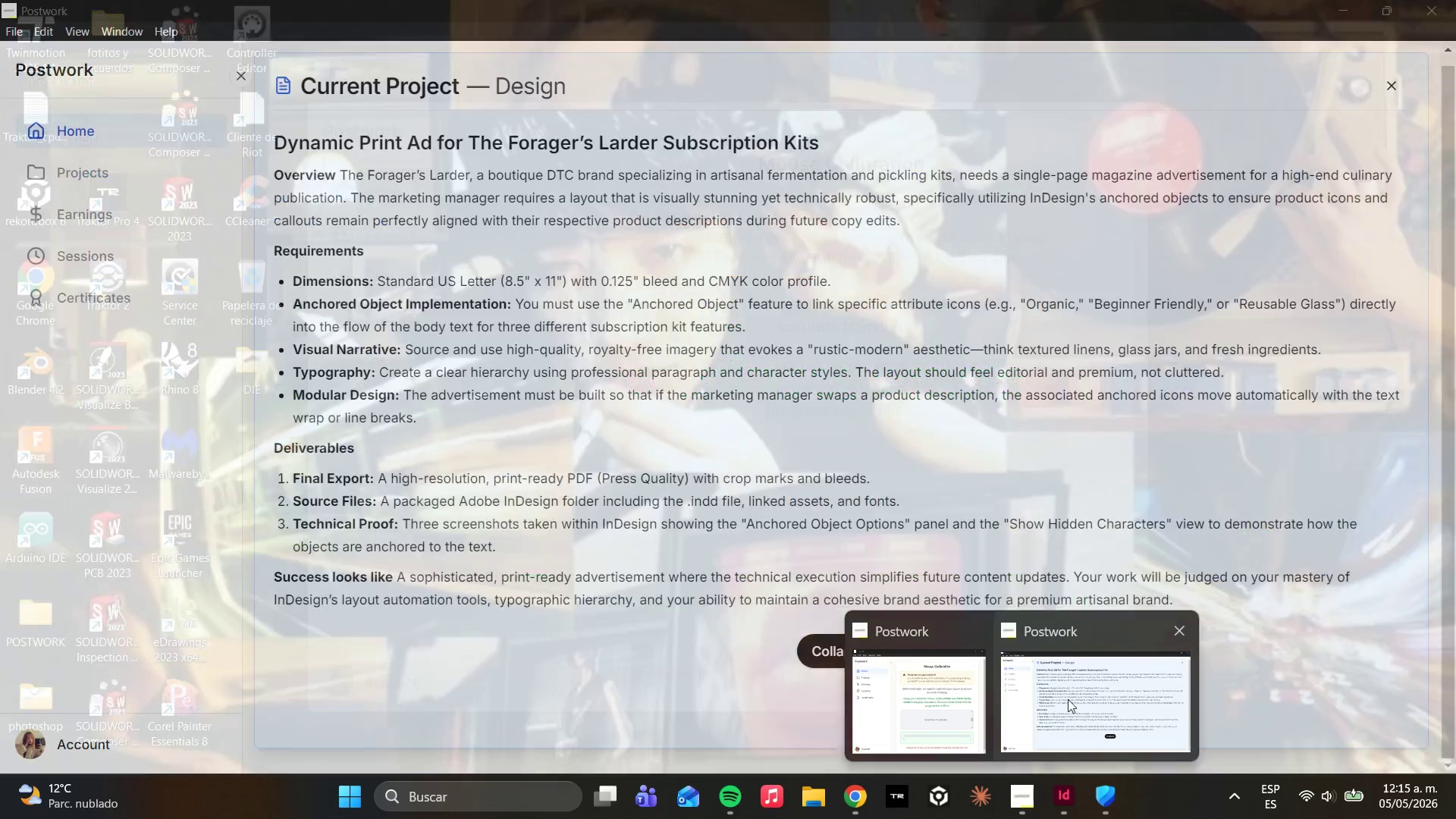 
left_click([1046, 674])